 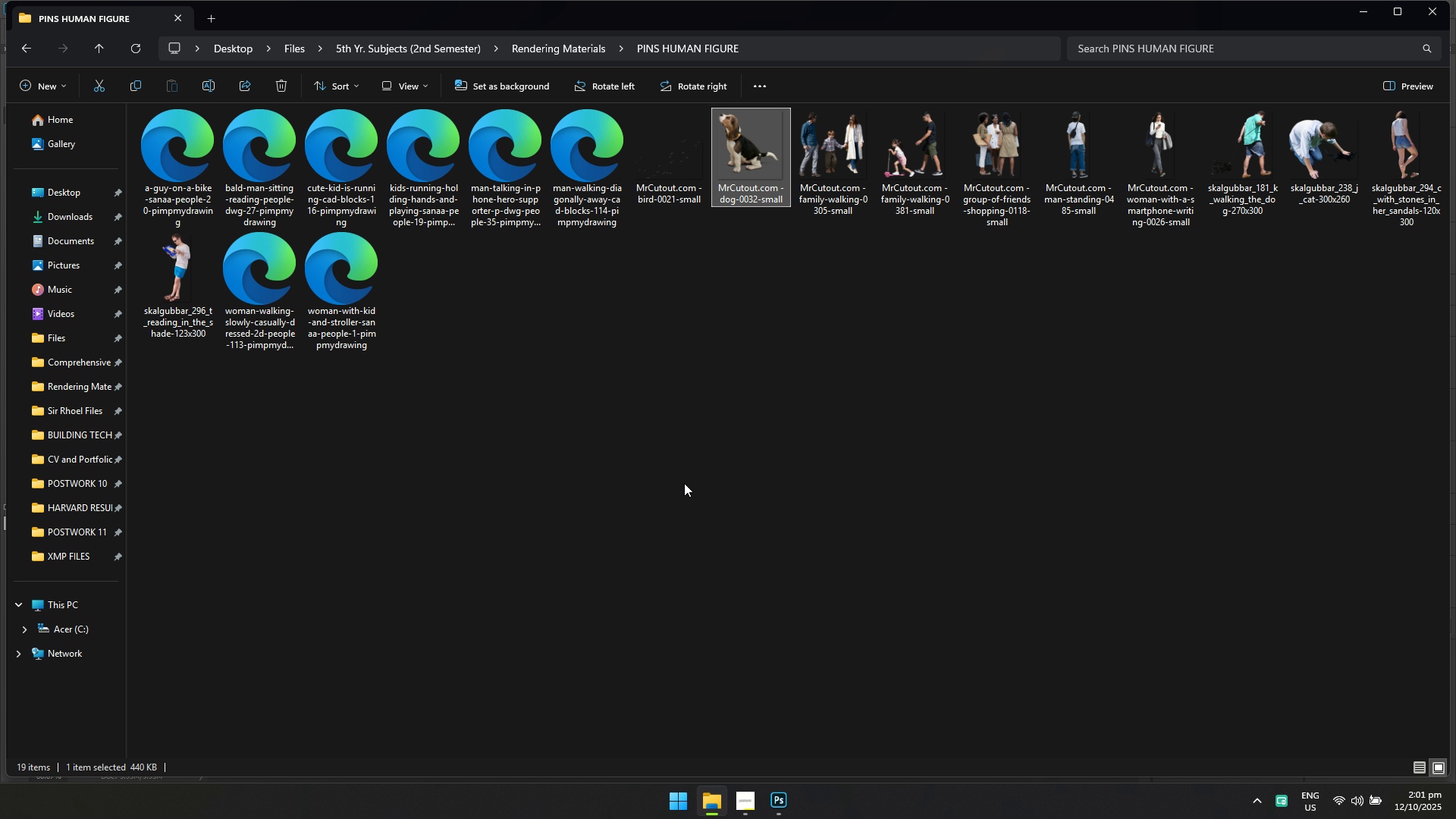 
left_click([839, 471])
 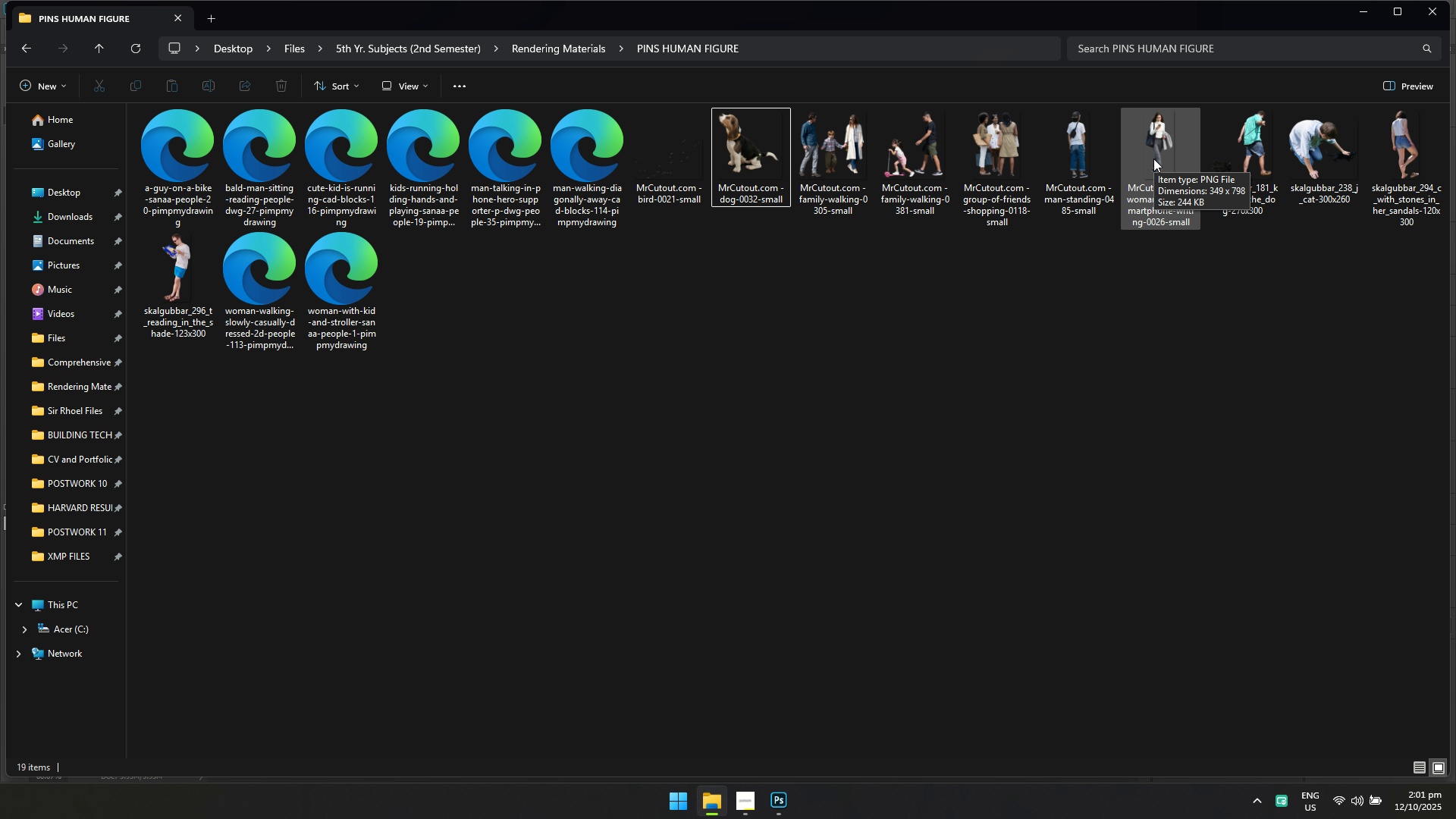 
left_click_drag(start_coordinate=[1153, 158], to_coordinate=[400, 557])
 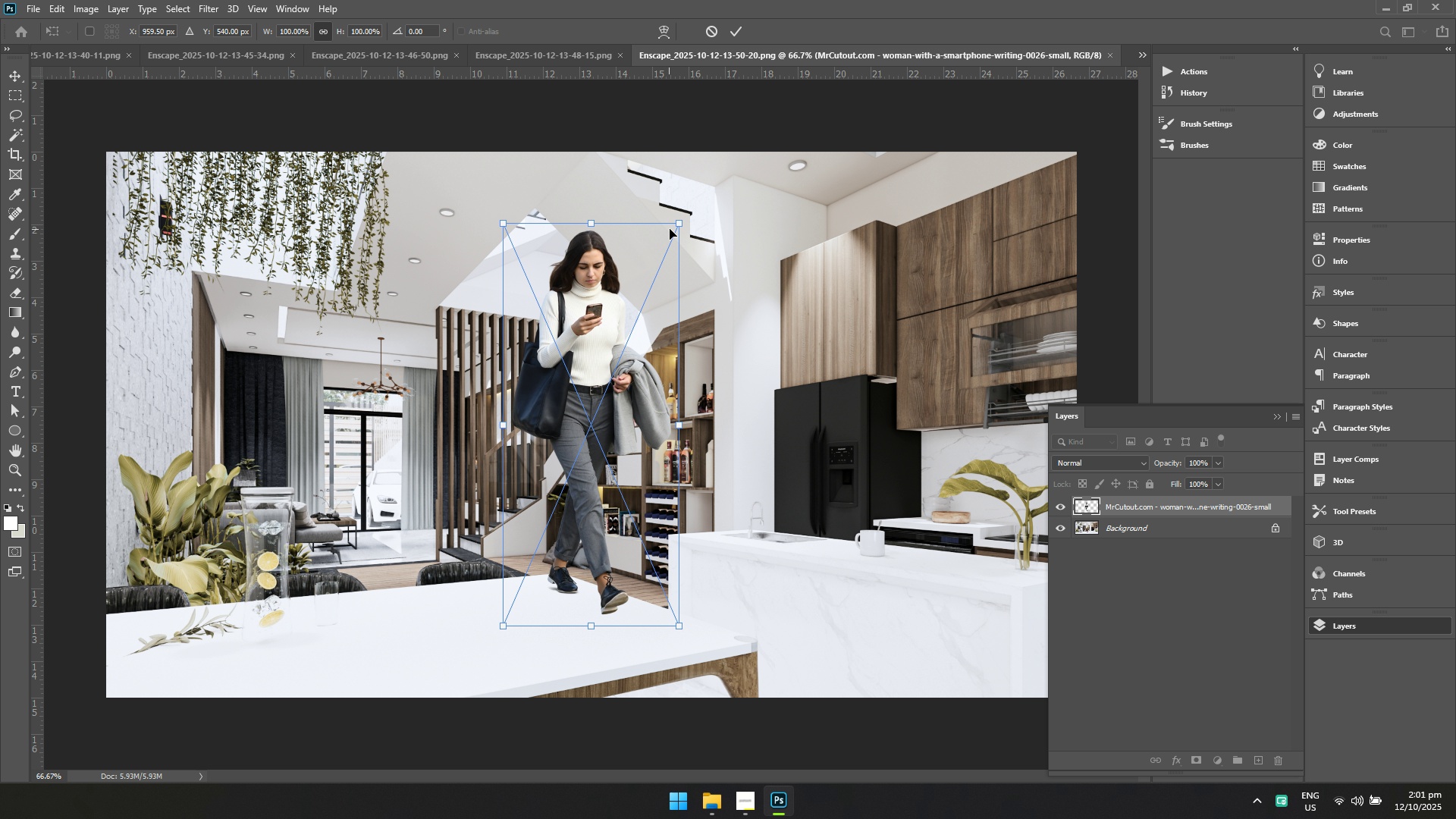 
left_click_drag(start_coordinate=[679, 221], to_coordinate=[532, 400])
 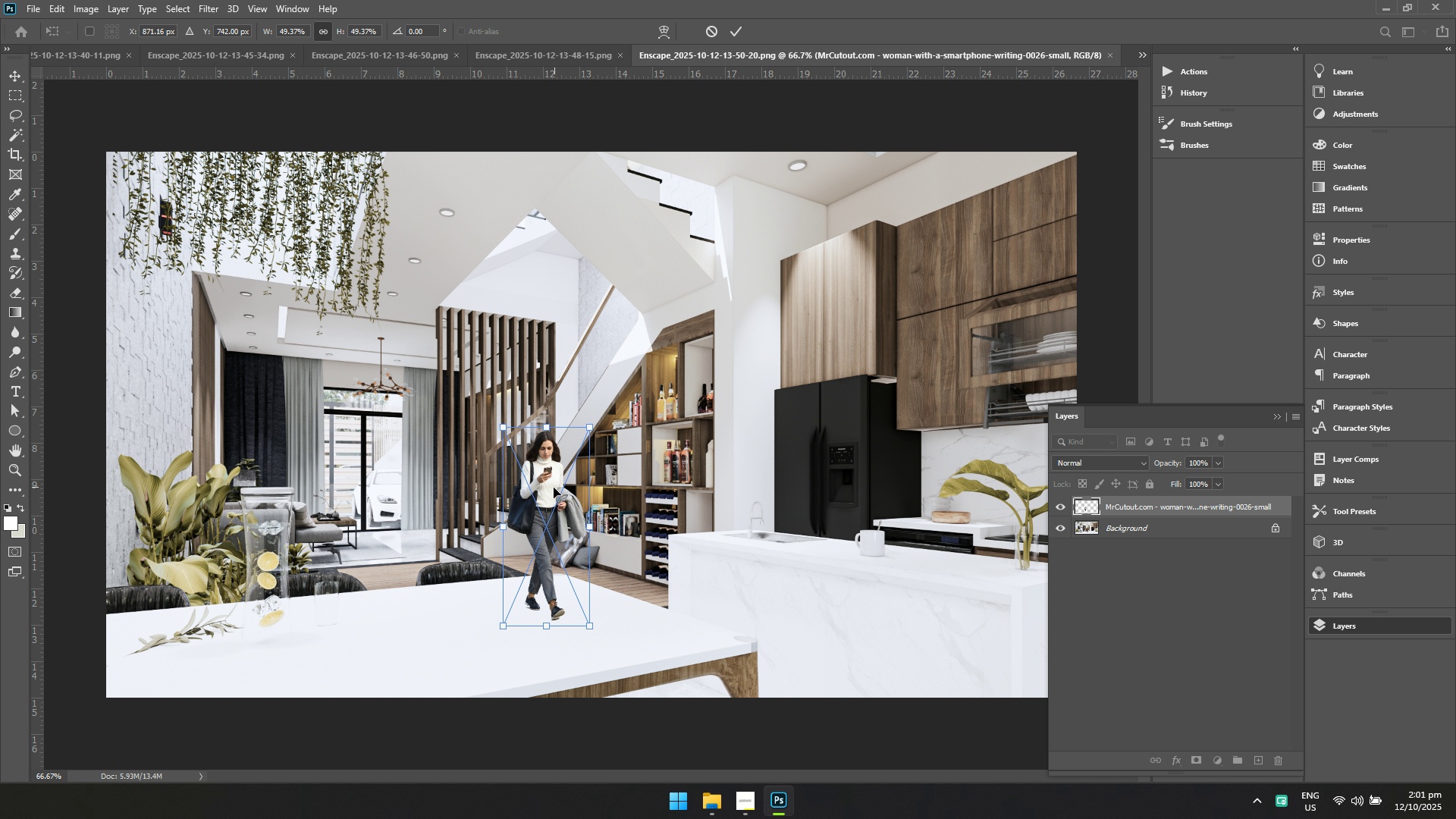 
left_click_drag(start_coordinate=[551, 488], to_coordinate=[403, 443])
 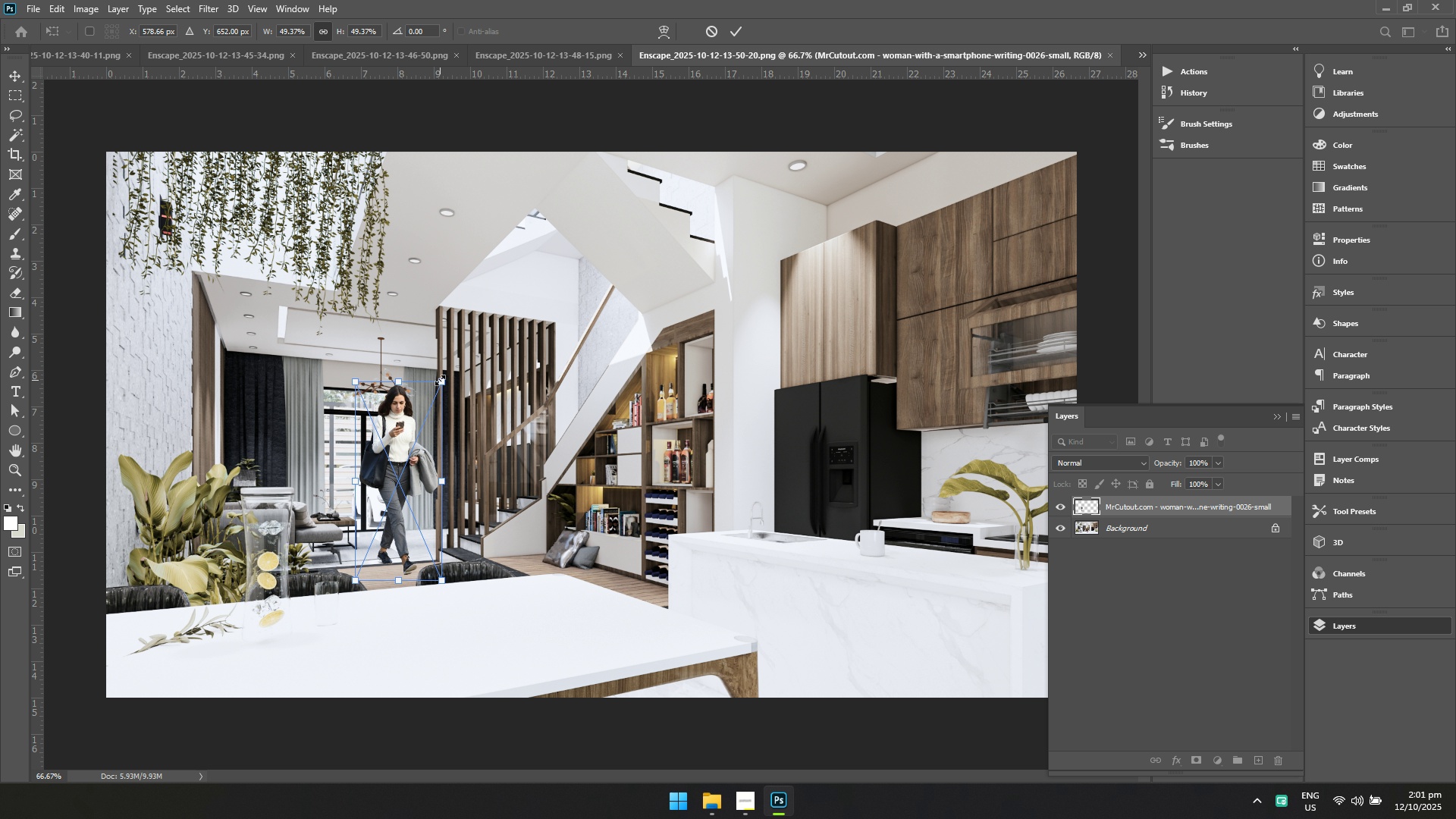 
left_click_drag(start_coordinate=[441, 379], to_coordinate=[396, 435])
 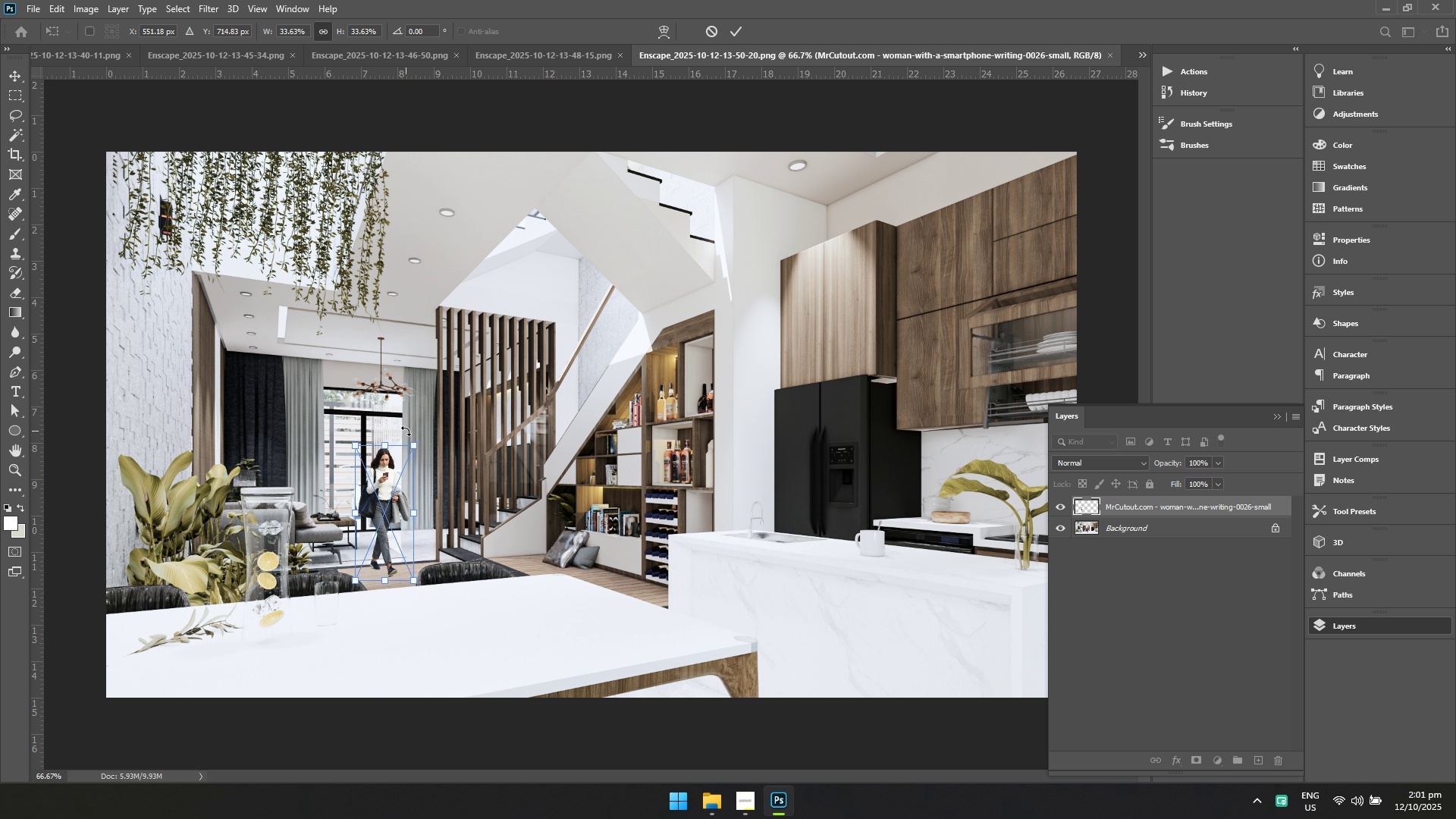 
key(Delete)
 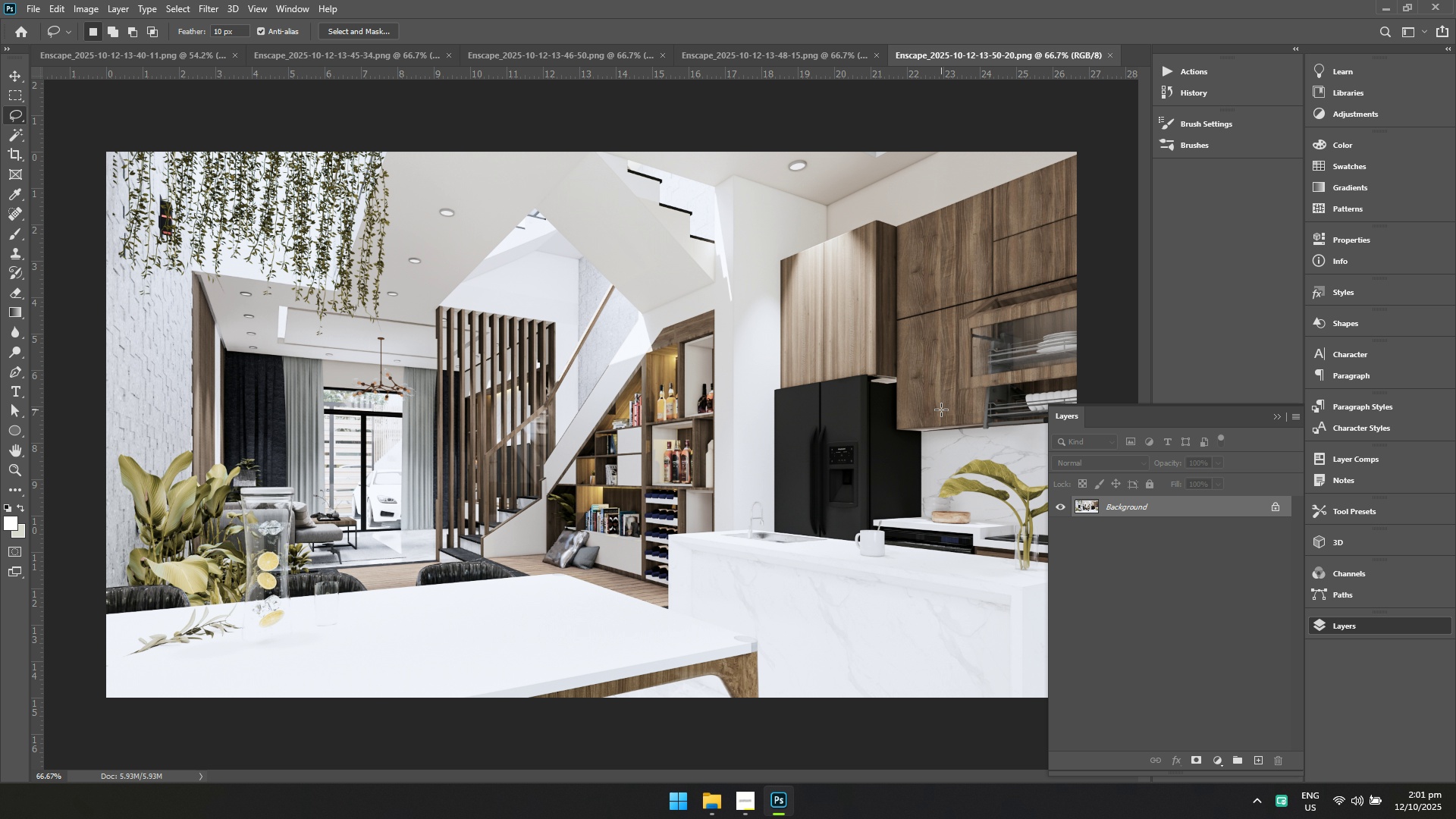 
key(Alt+AltLeft)
 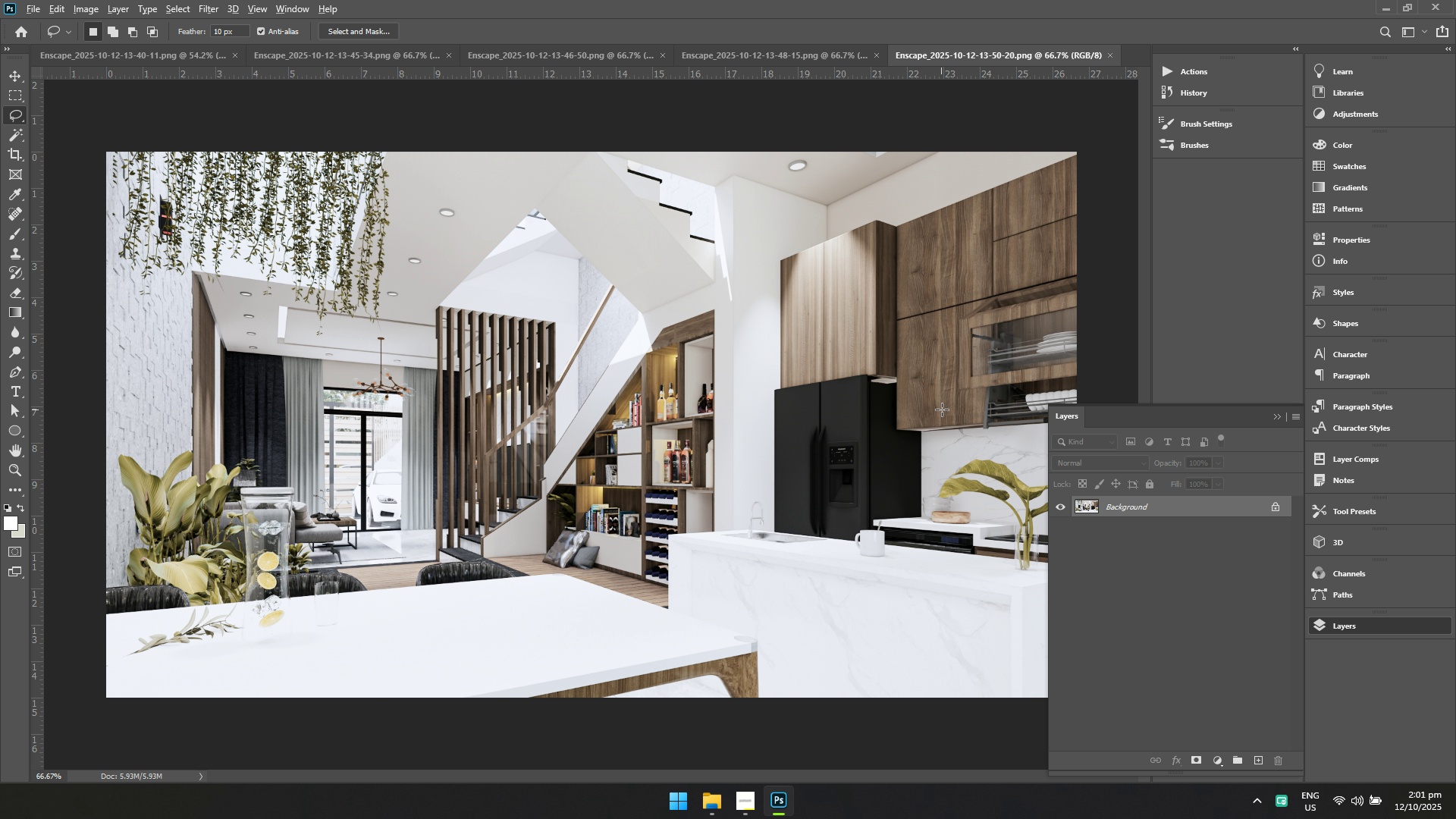 
key(Alt+Tab)
 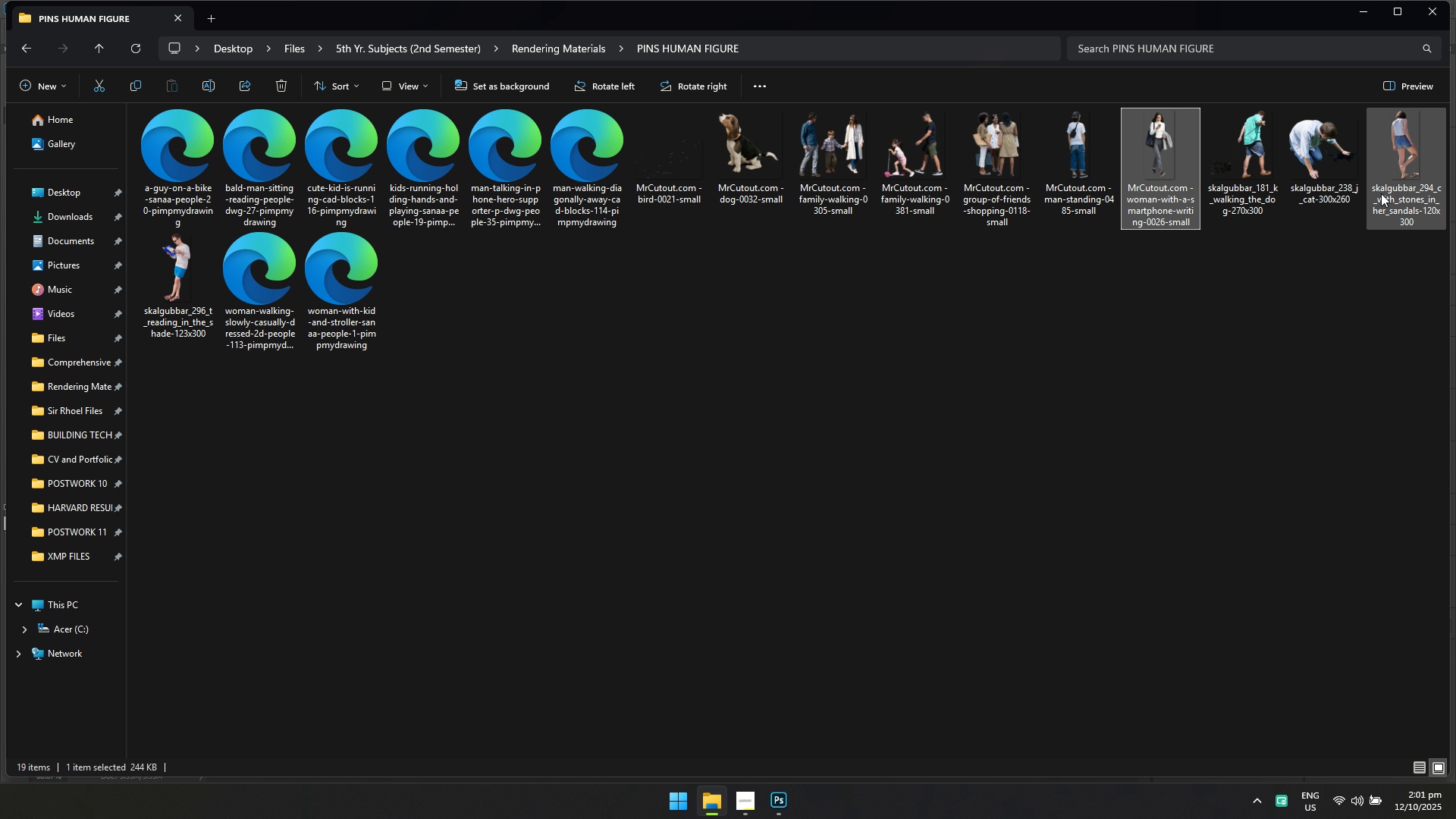 
left_click([1386, 190])
 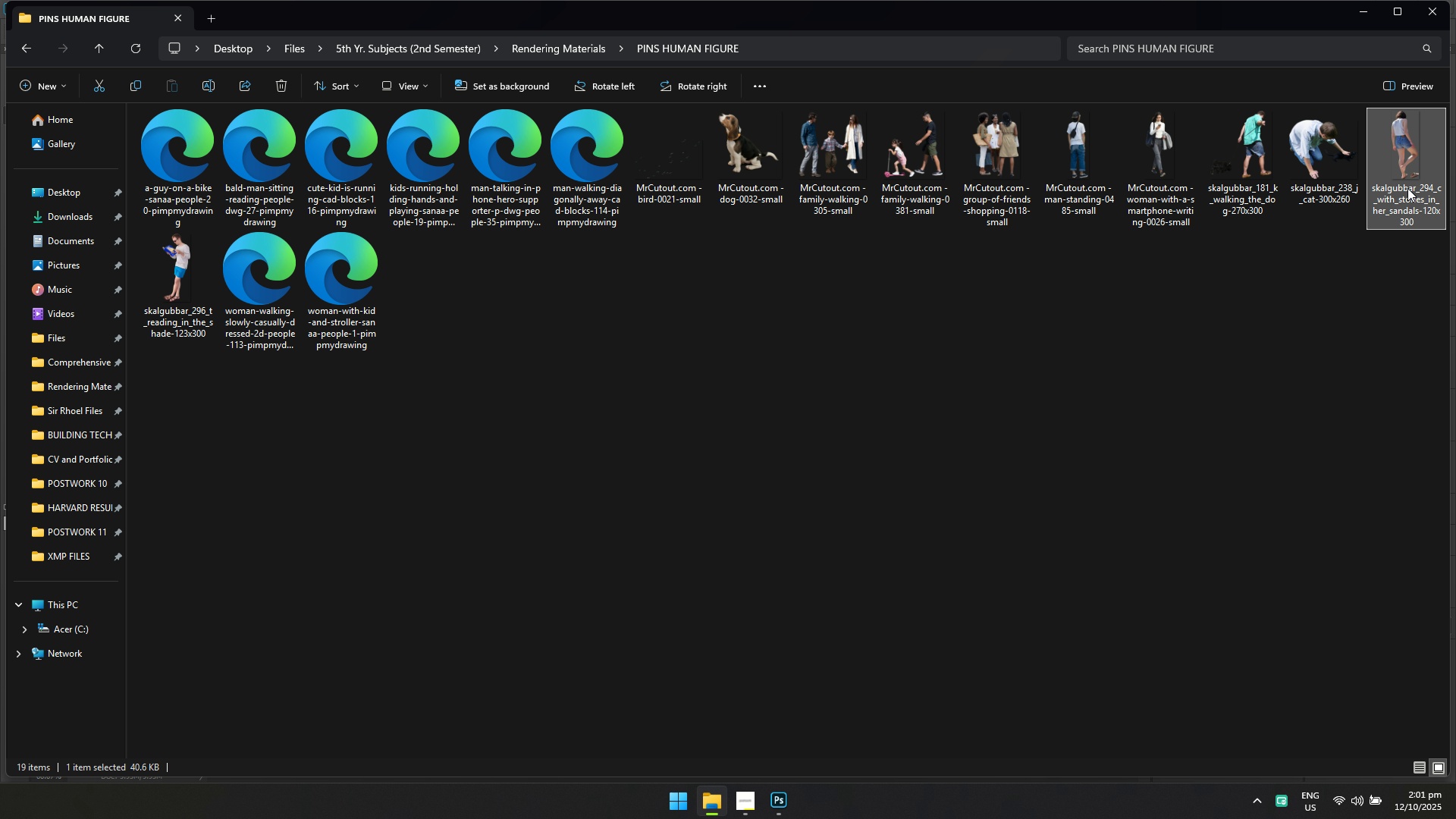 
left_click_drag(start_coordinate=[1407, 188], to_coordinate=[393, 546])
 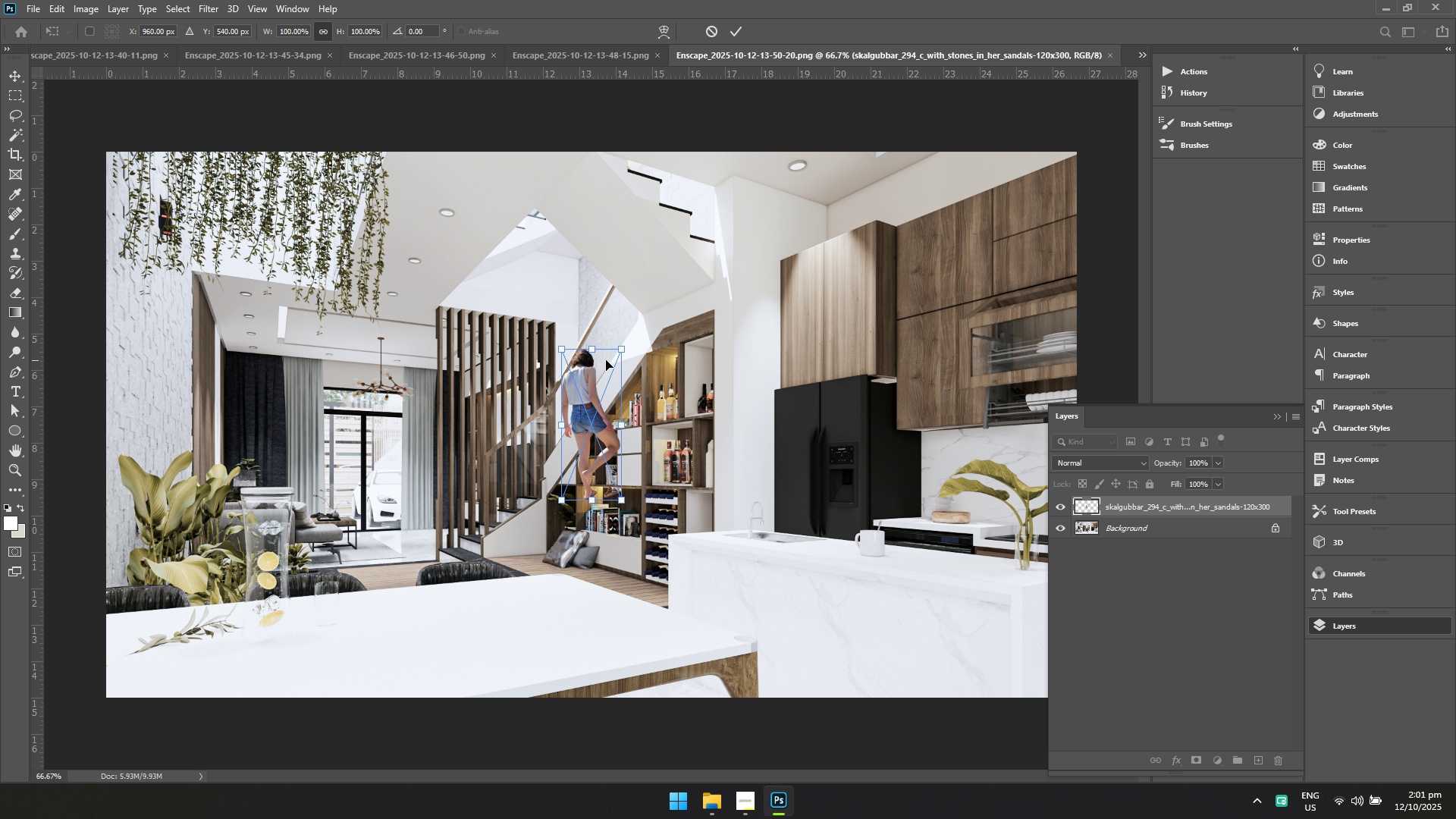 
left_click_drag(start_coordinate=[595, 401], to_coordinate=[397, 453])
 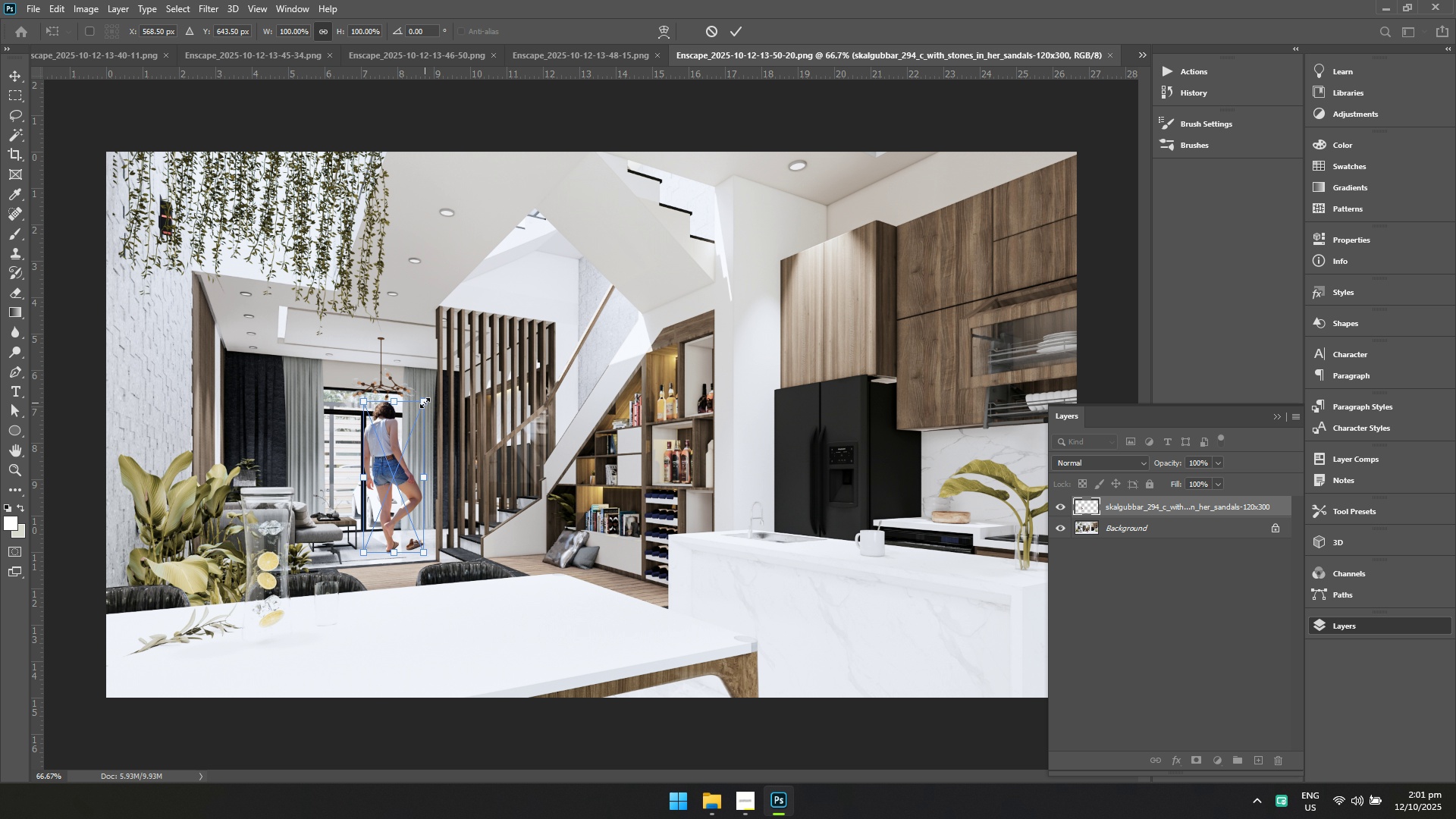 
left_click_drag(start_coordinate=[424, 403], to_coordinate=[397, 440])
 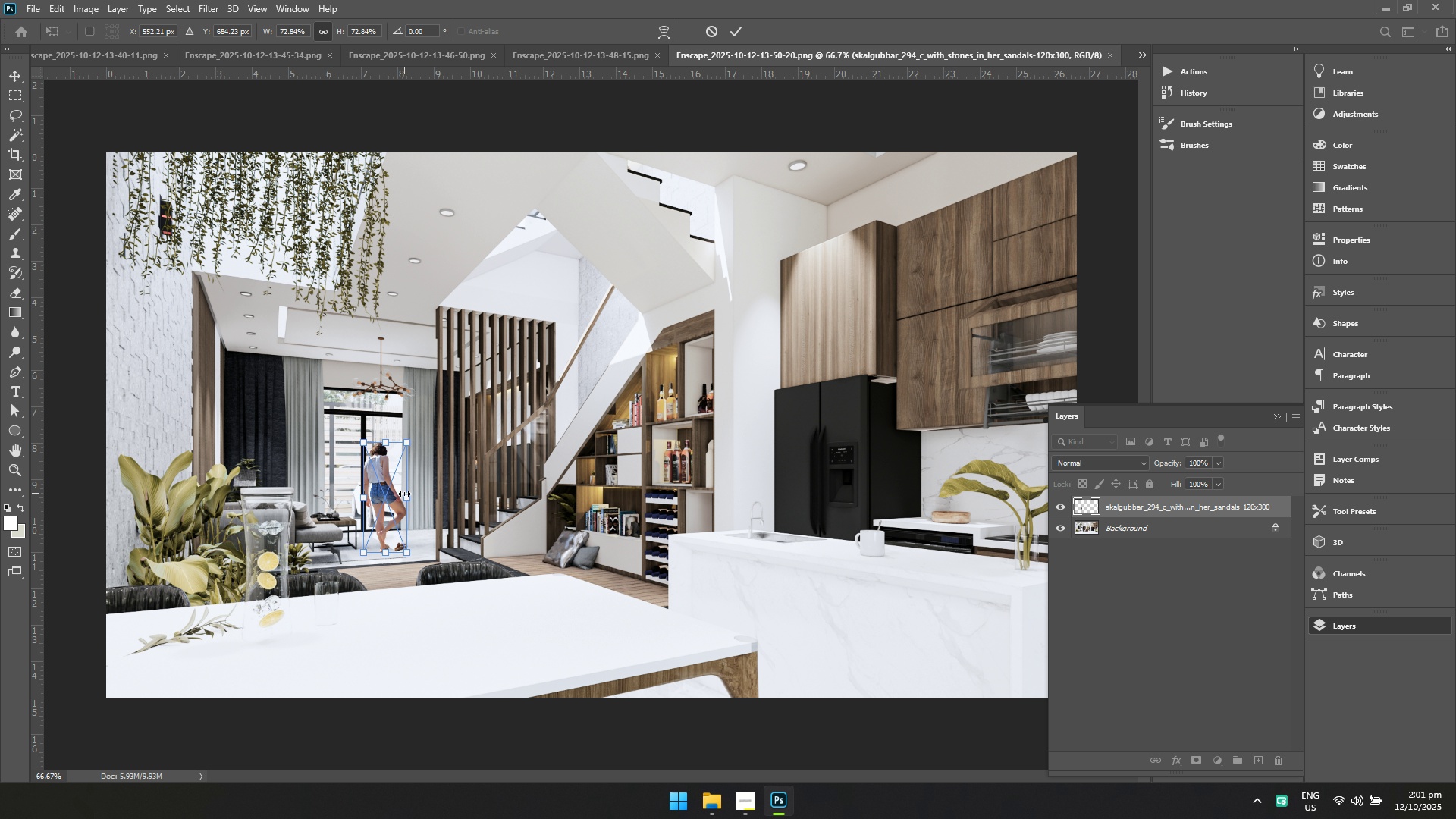 
left_click_drag(start_coordinate=[401, 497], to_coordinate=[400, 486])
 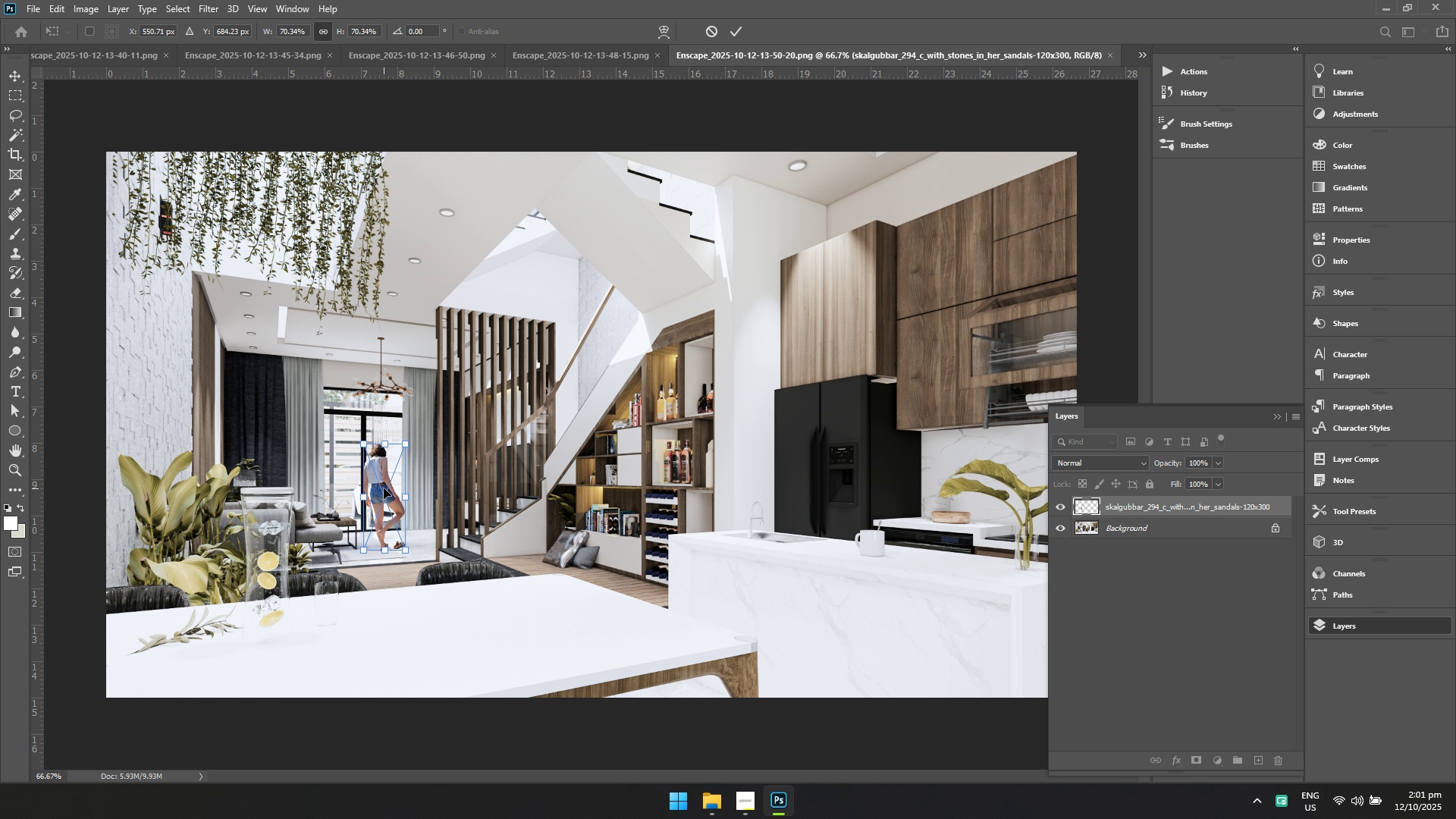 
left_click_drag(start_coordinate=[383, 488], to_coordinate=[383, 484])
 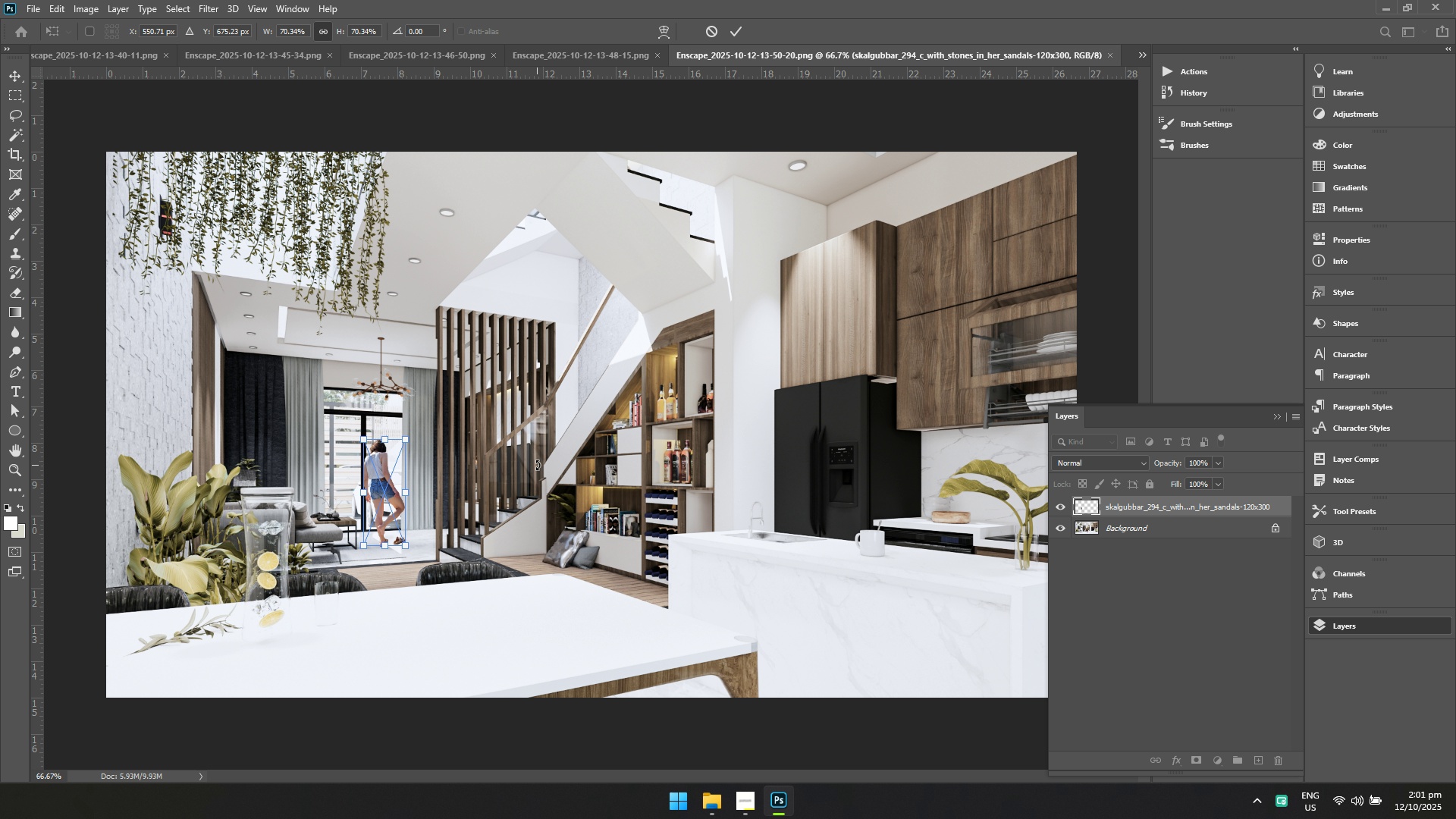 
key(Enter)
 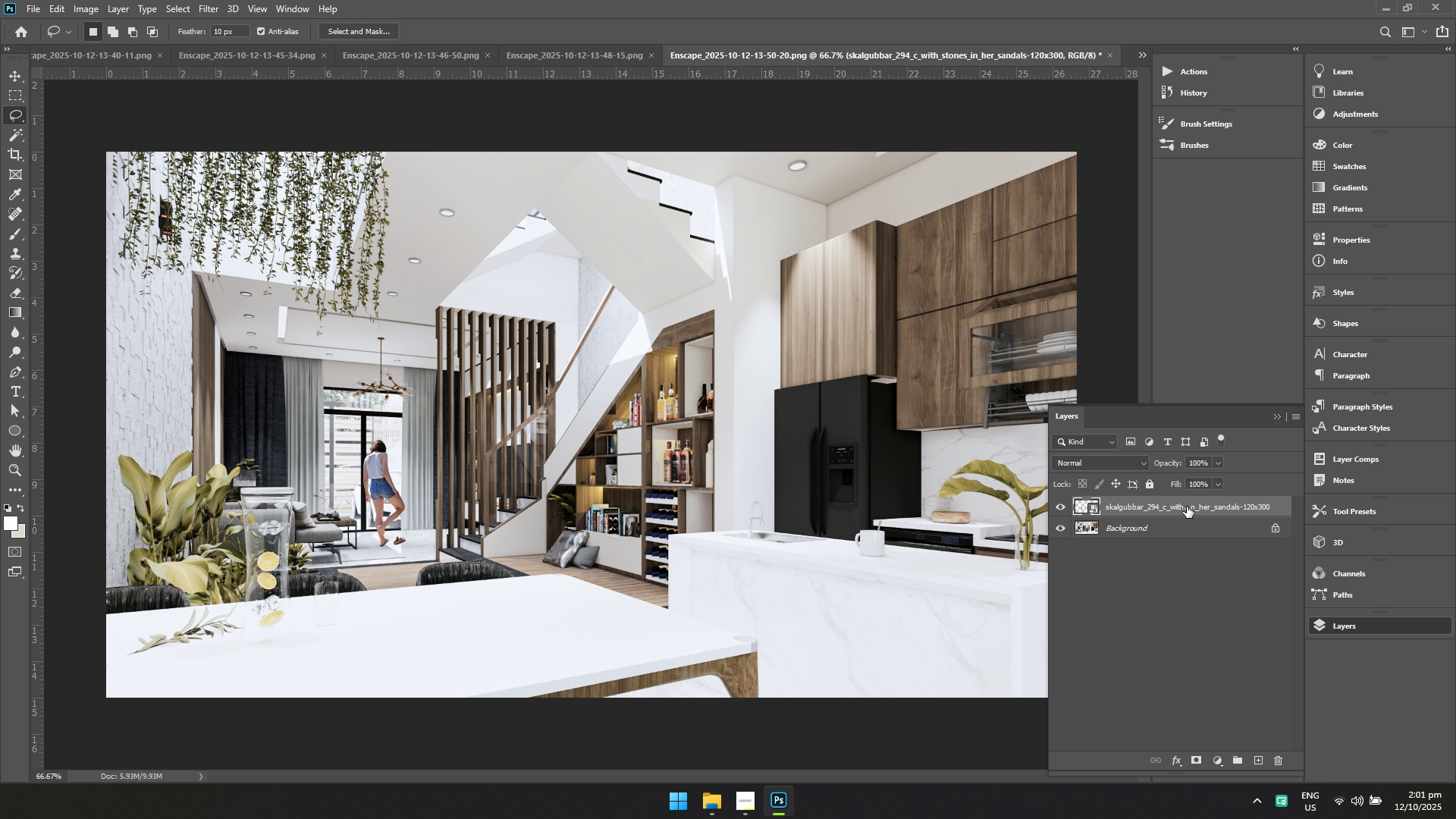 
left_click([218, 2])
 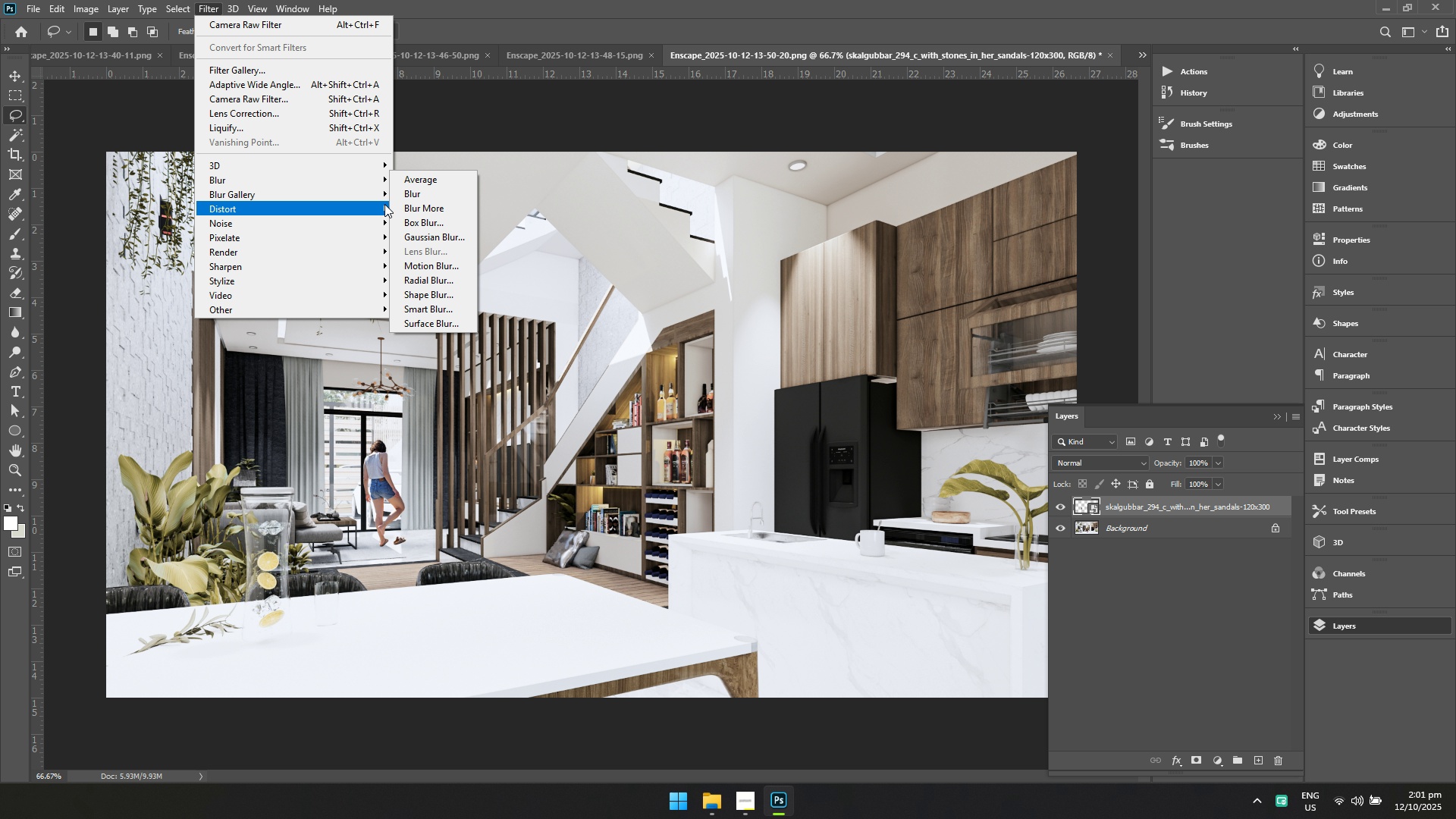 
left_click([413, 262])
 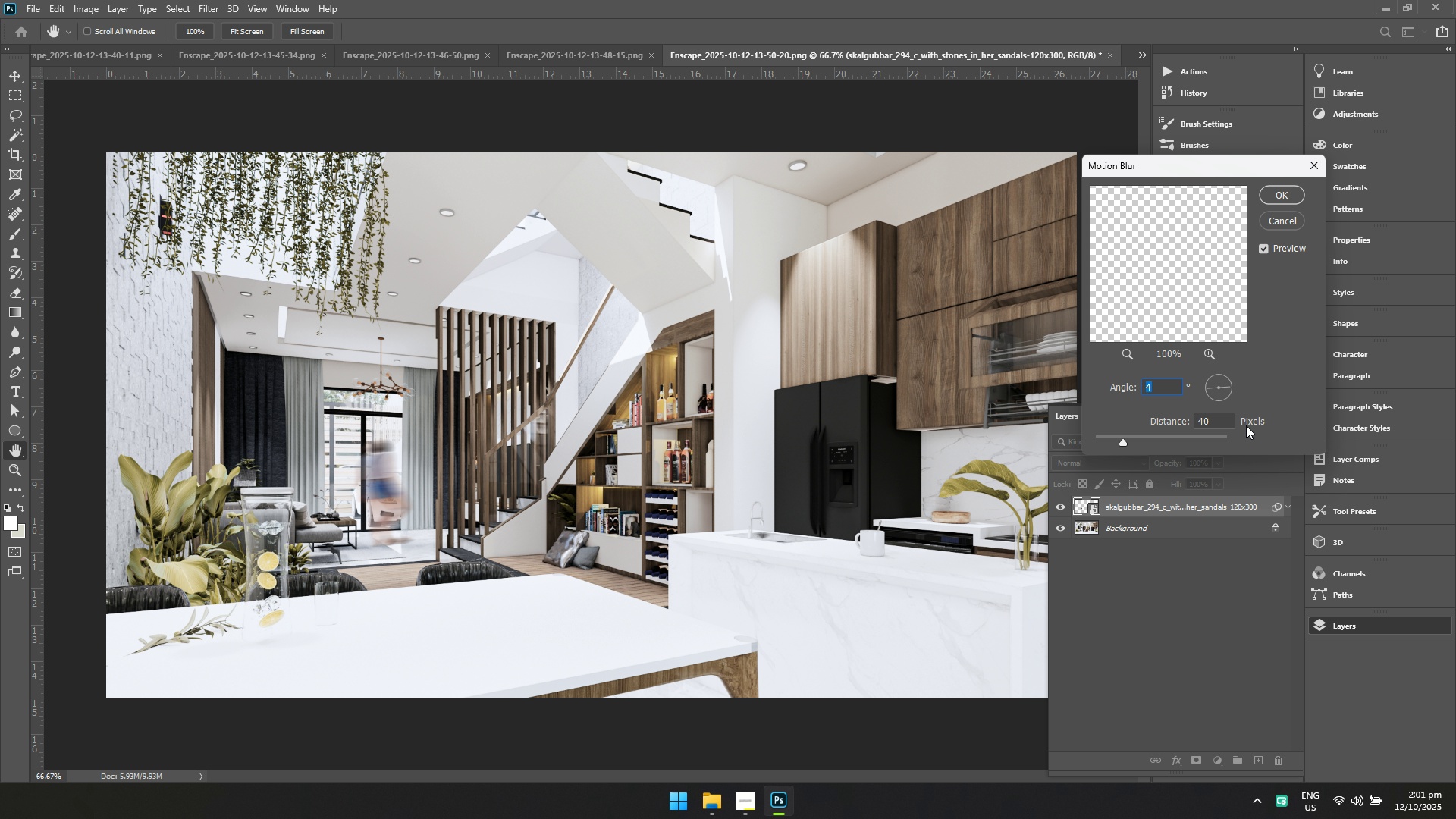 
left_click_drag(start_coordinate=[1212, 425], to_coordinate=[1148, 425])
 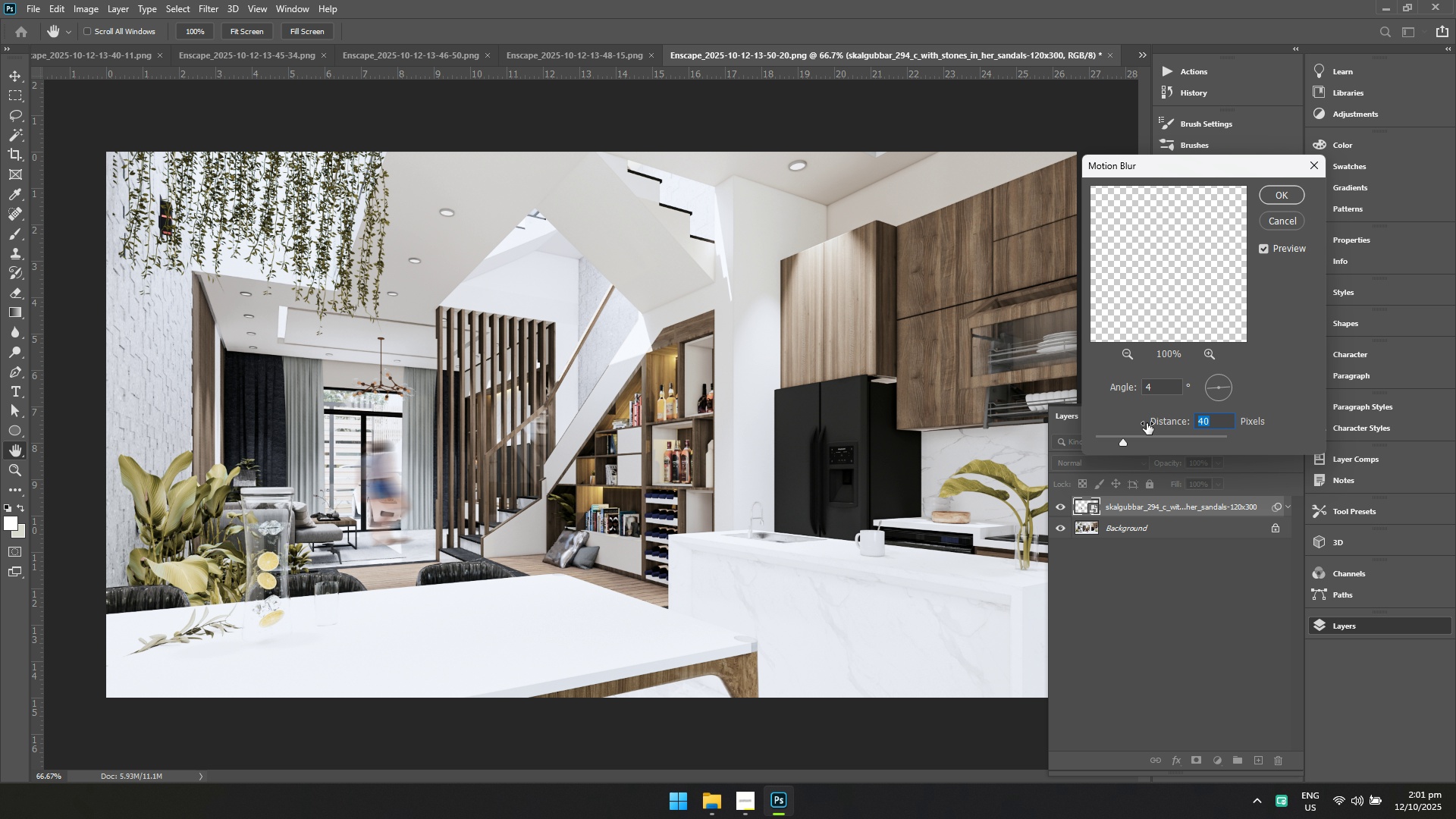 
type(20)
 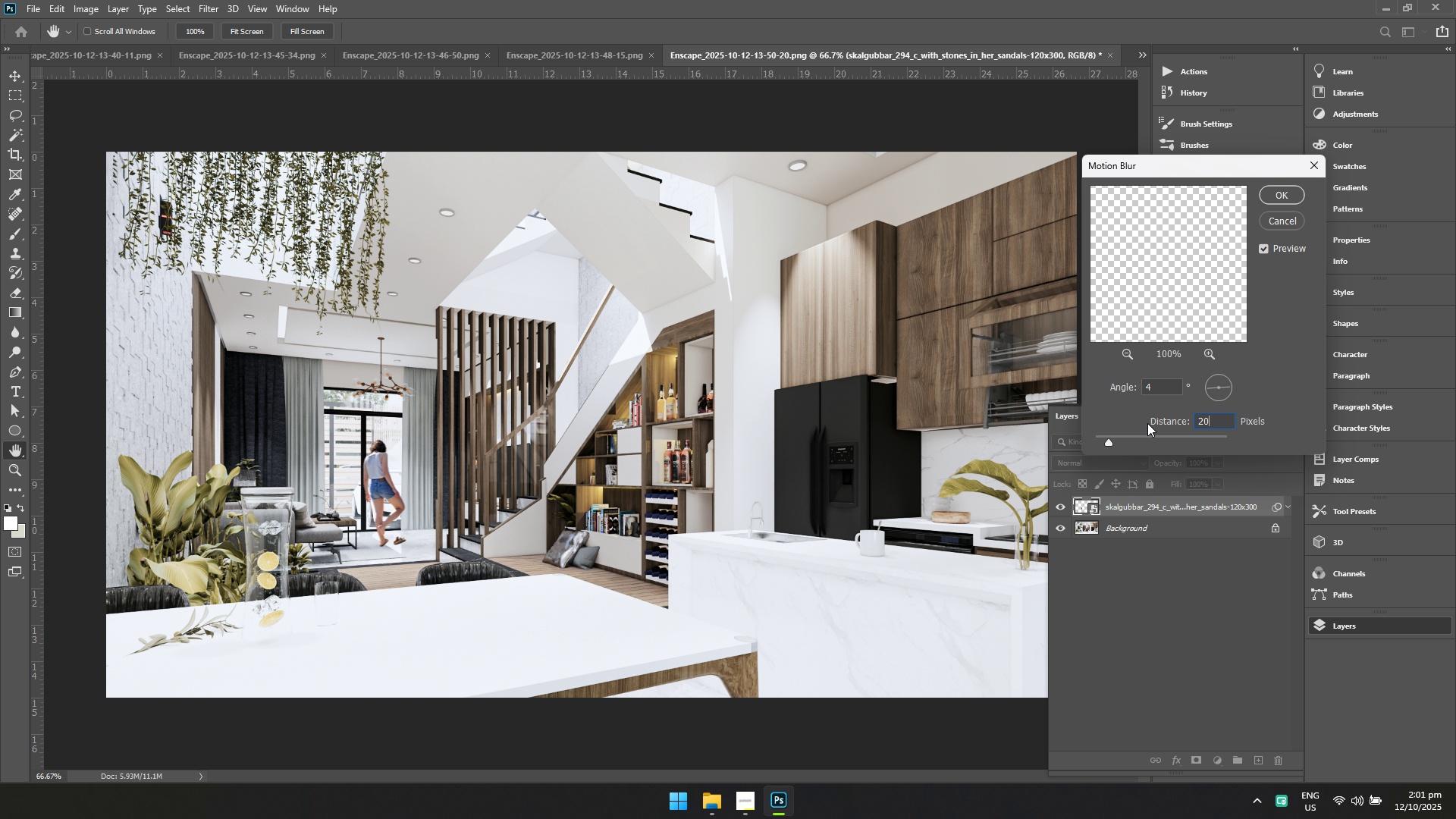 
key(Enter)
 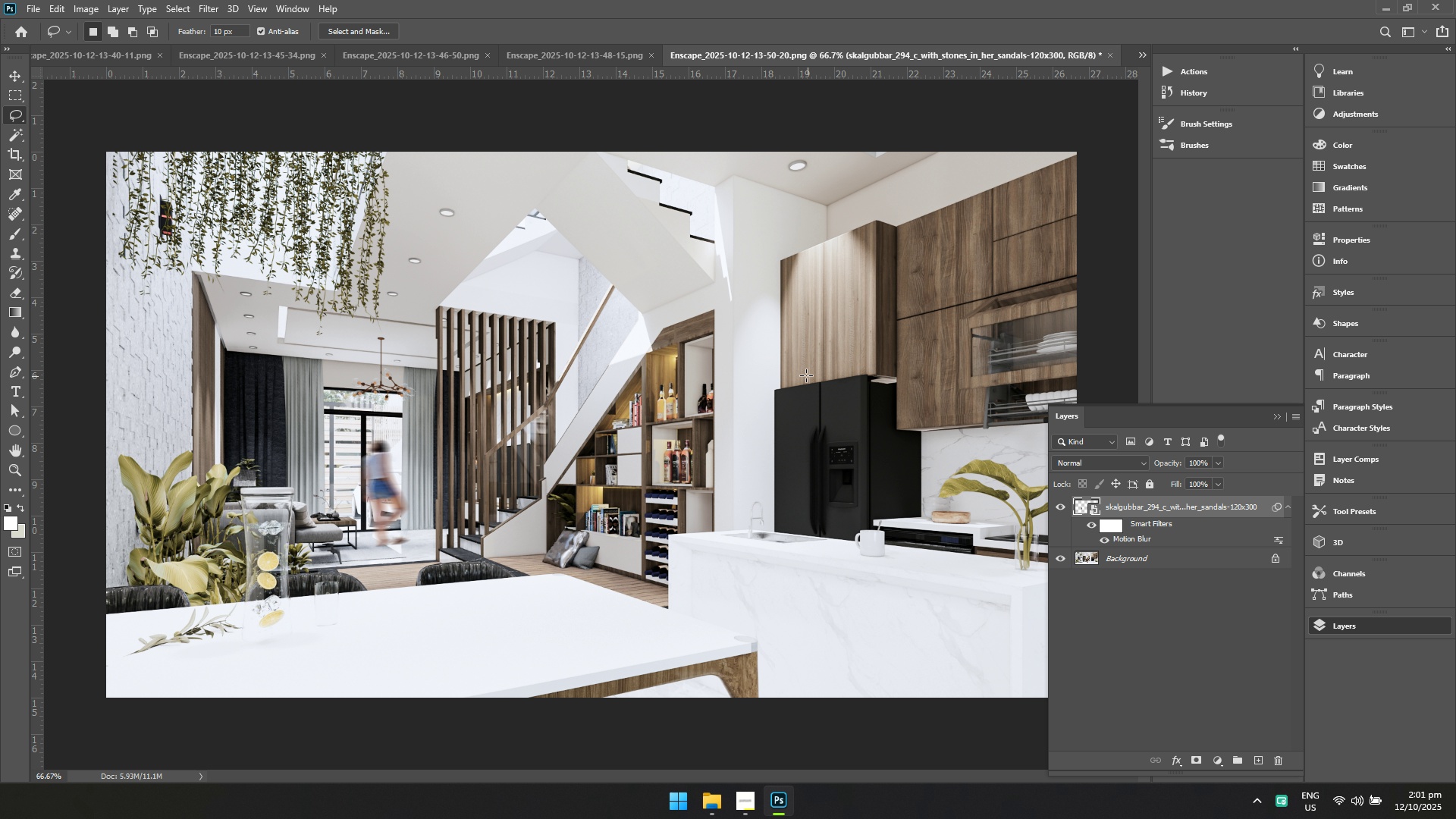 
right_click([789, 372])
 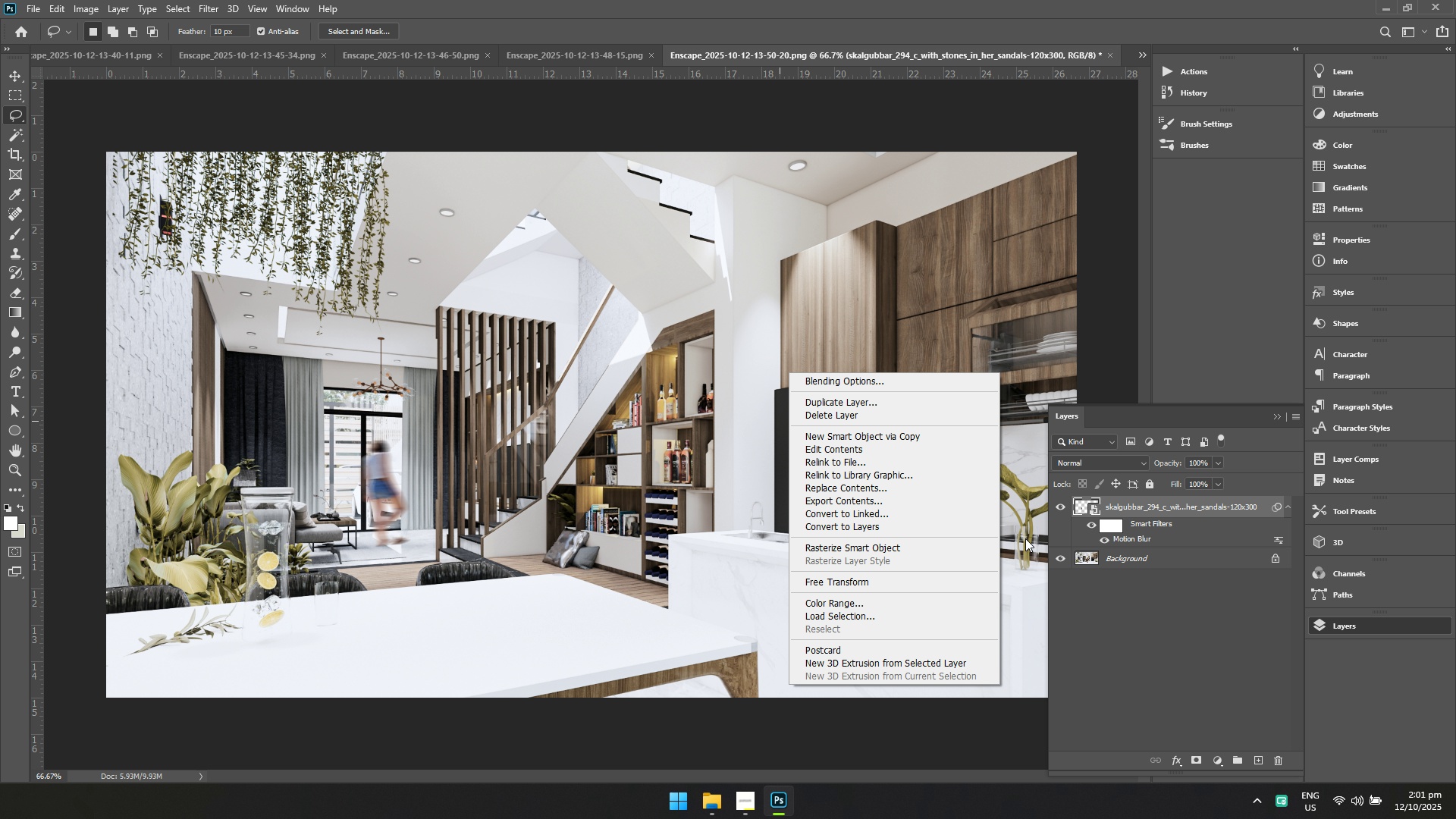 
hold_key(key=ShiftLeft, duration=0.99)
left_click([1125, 556])
 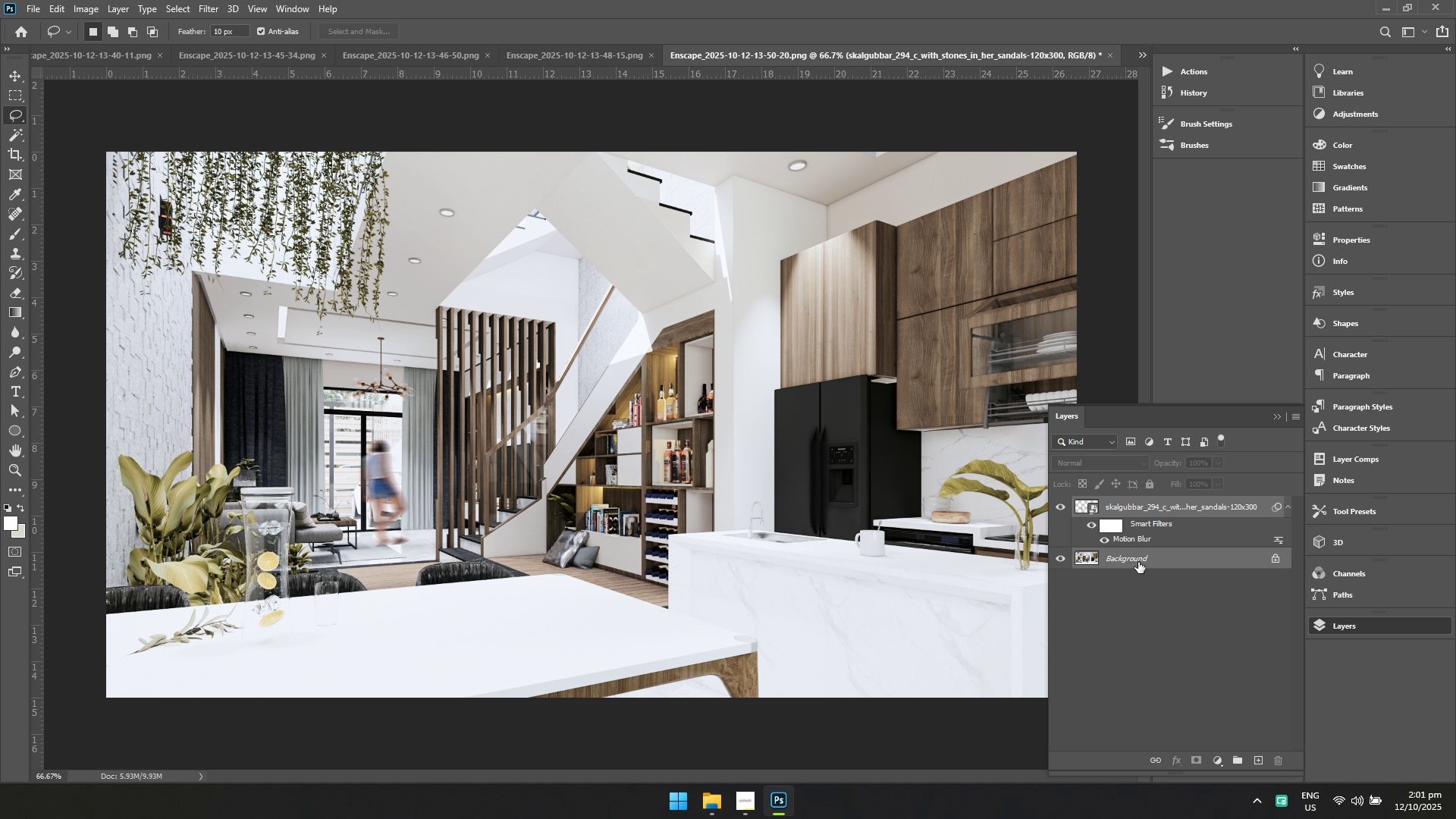 
double_click([1138, 562])
 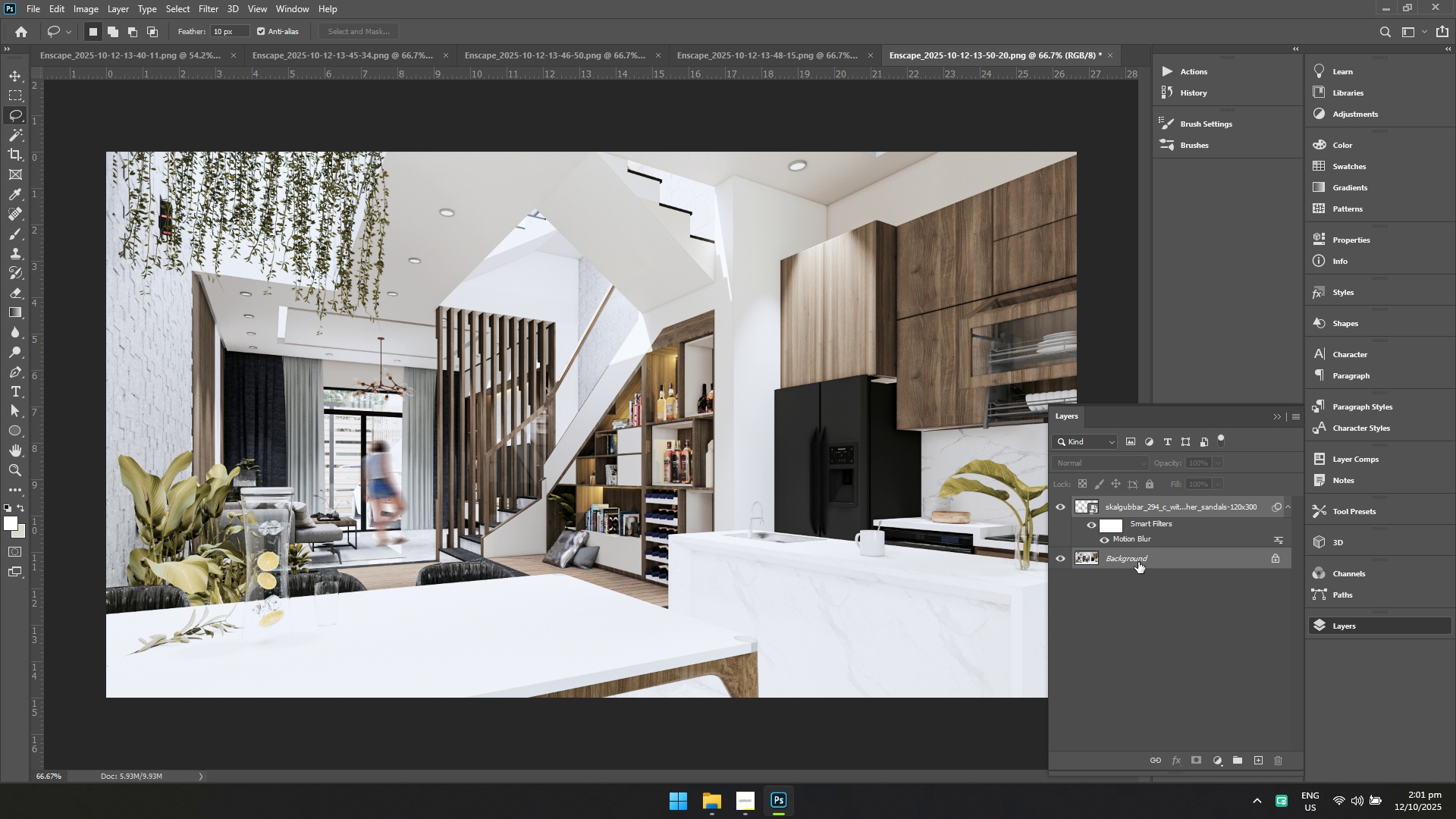 
right_click([1138, 562])
 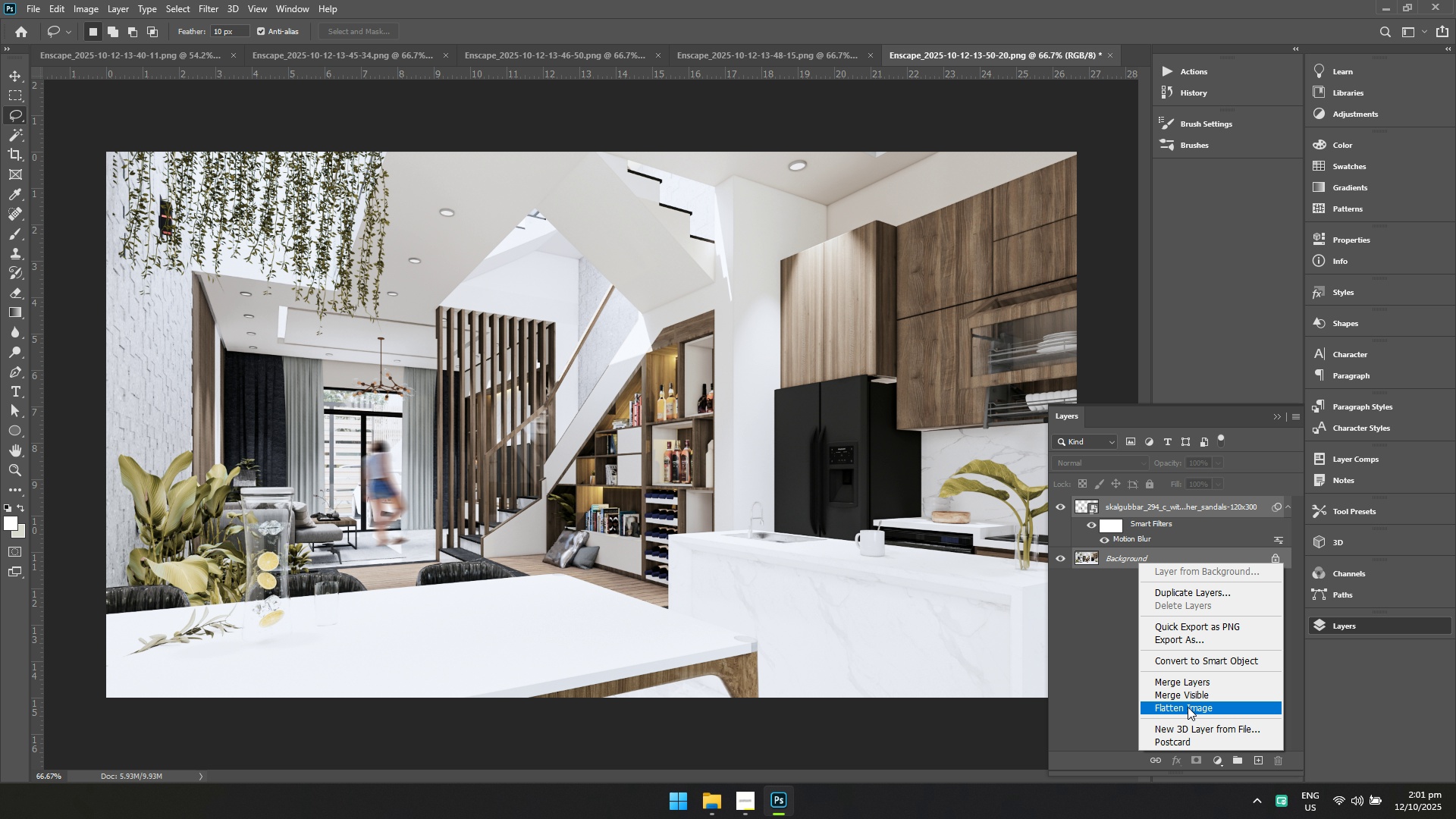 
left_click([1188, 707])
 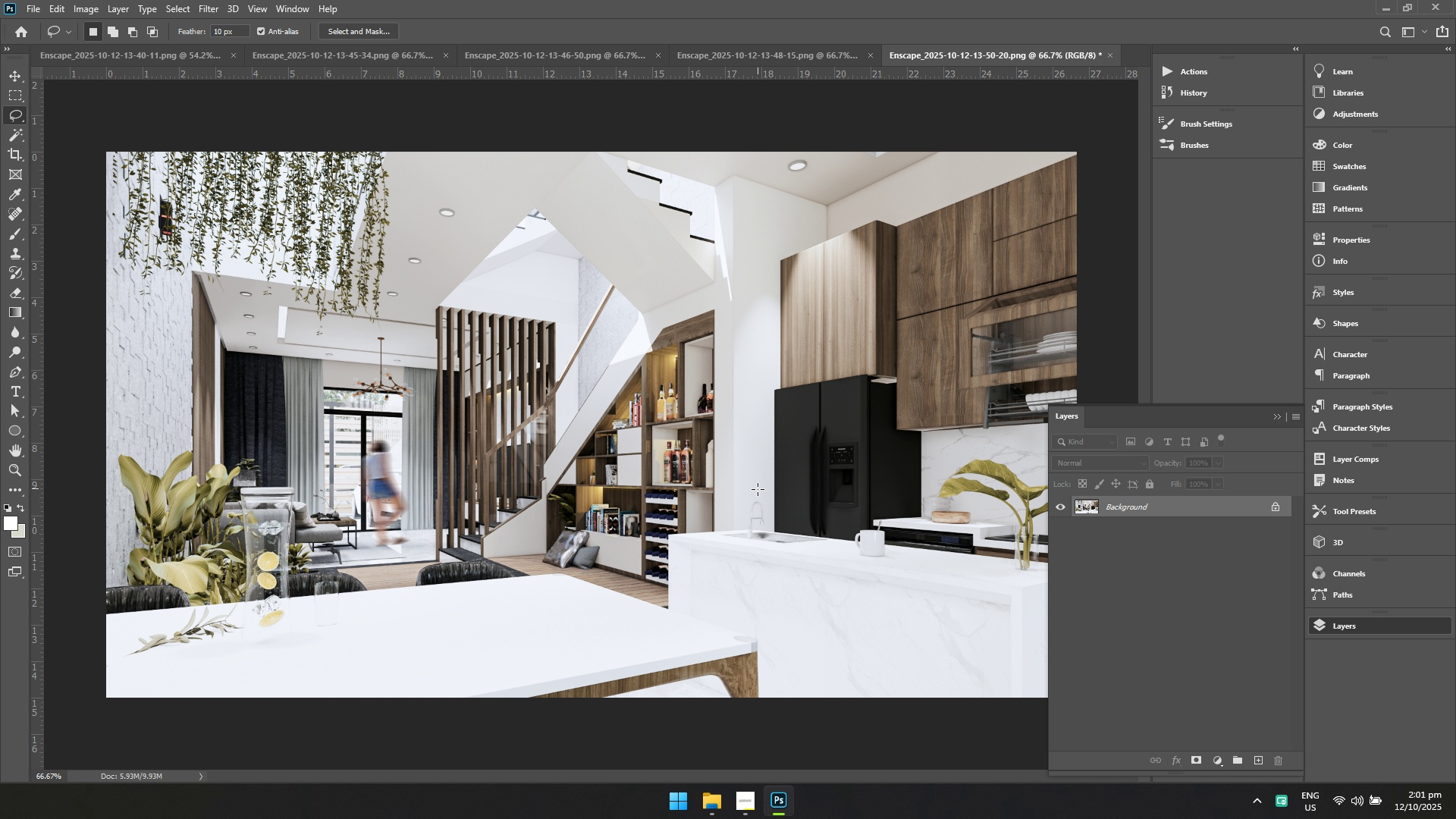 
key(Control+S)
 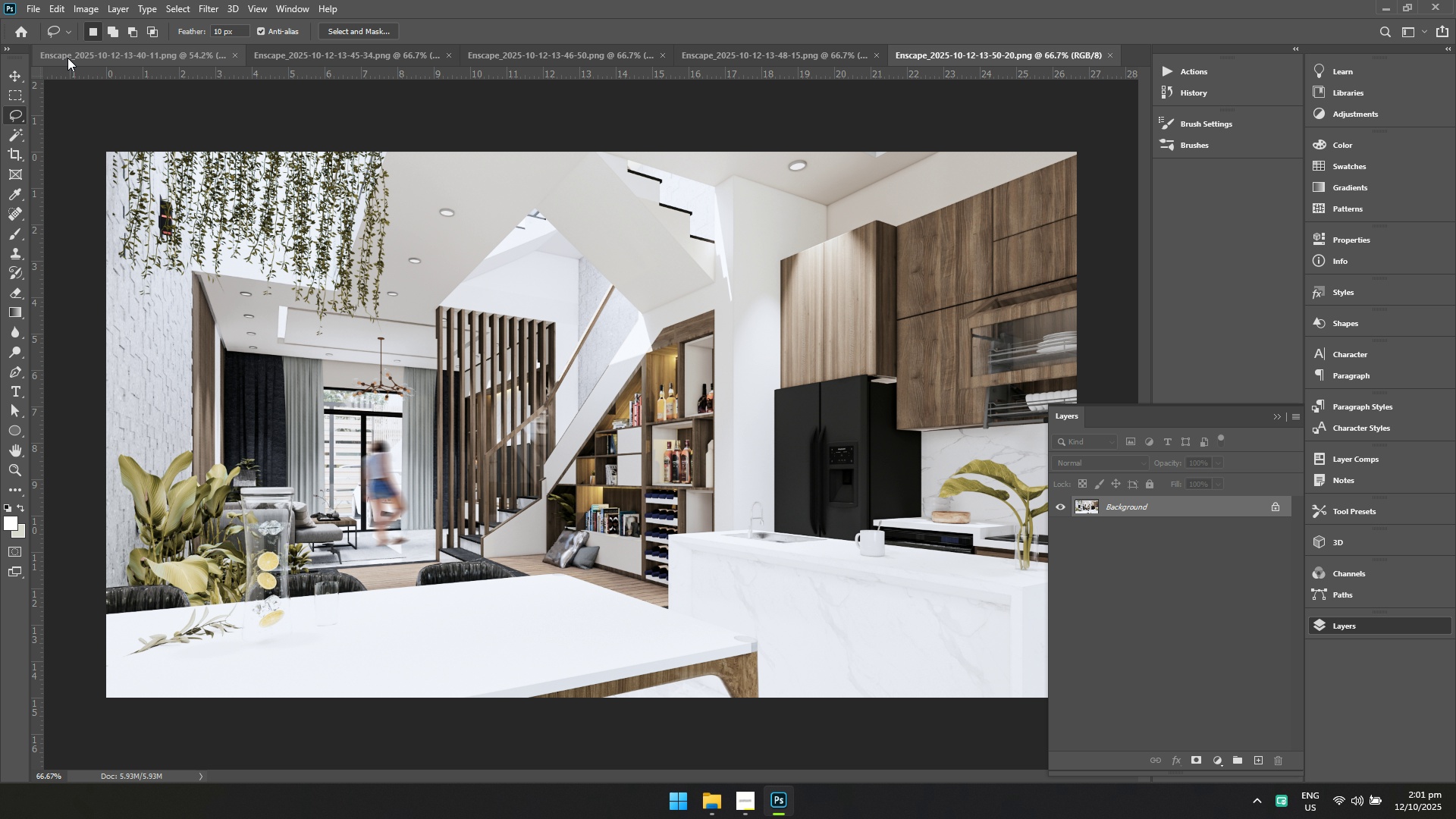 
left_click([32, 6])
 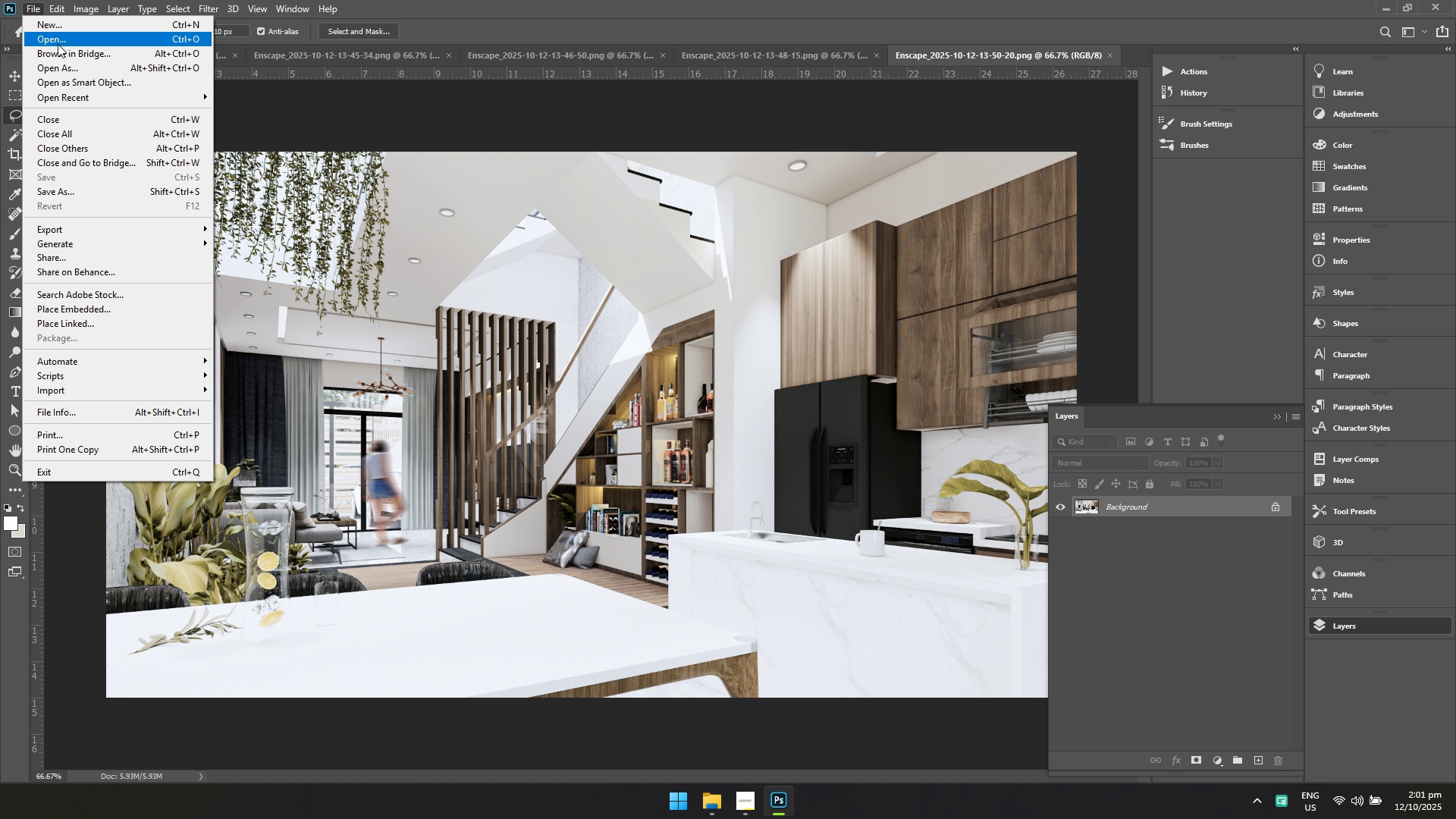 
left_click([58, 43])
 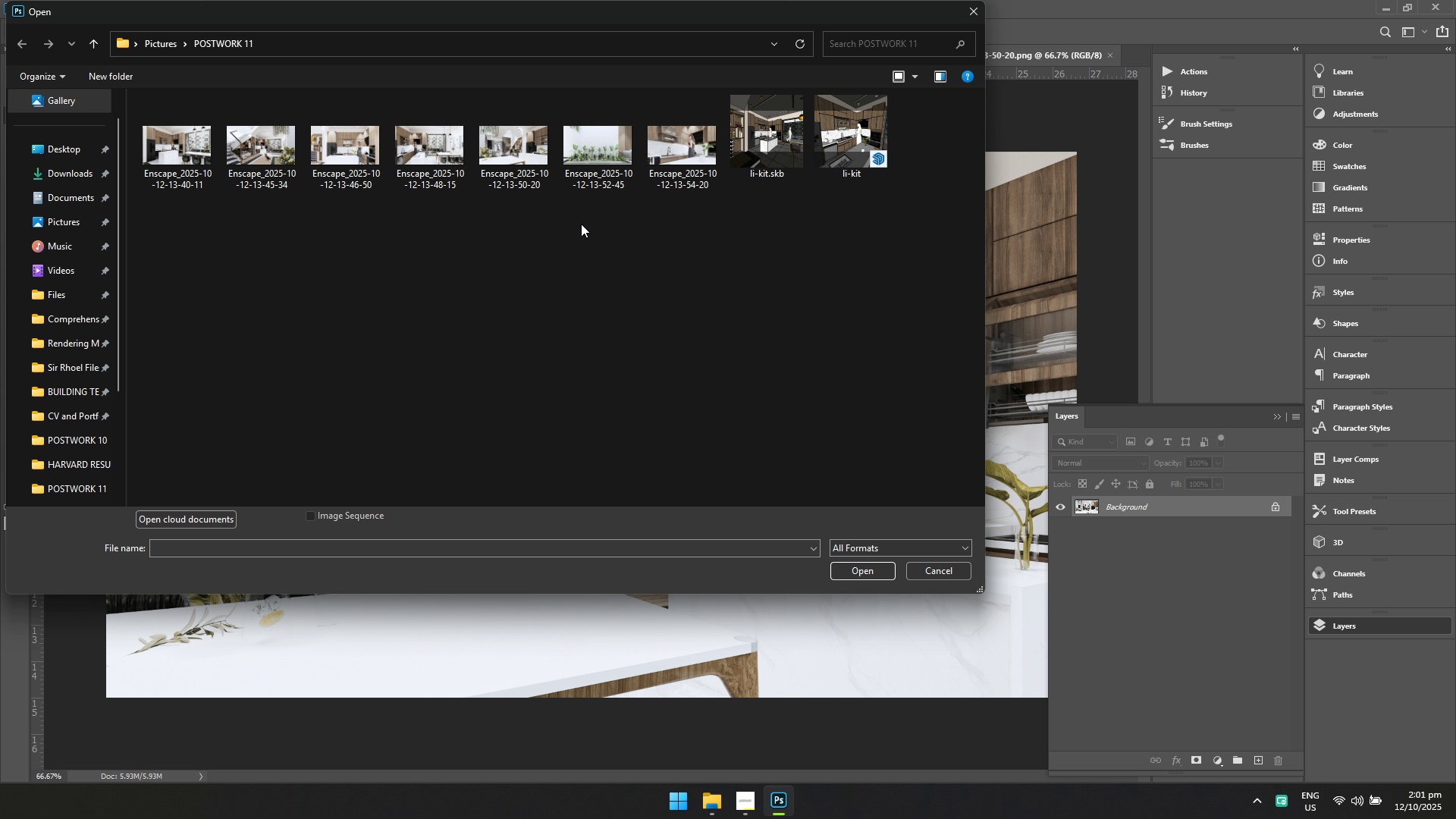 
double_click([596, 174])
 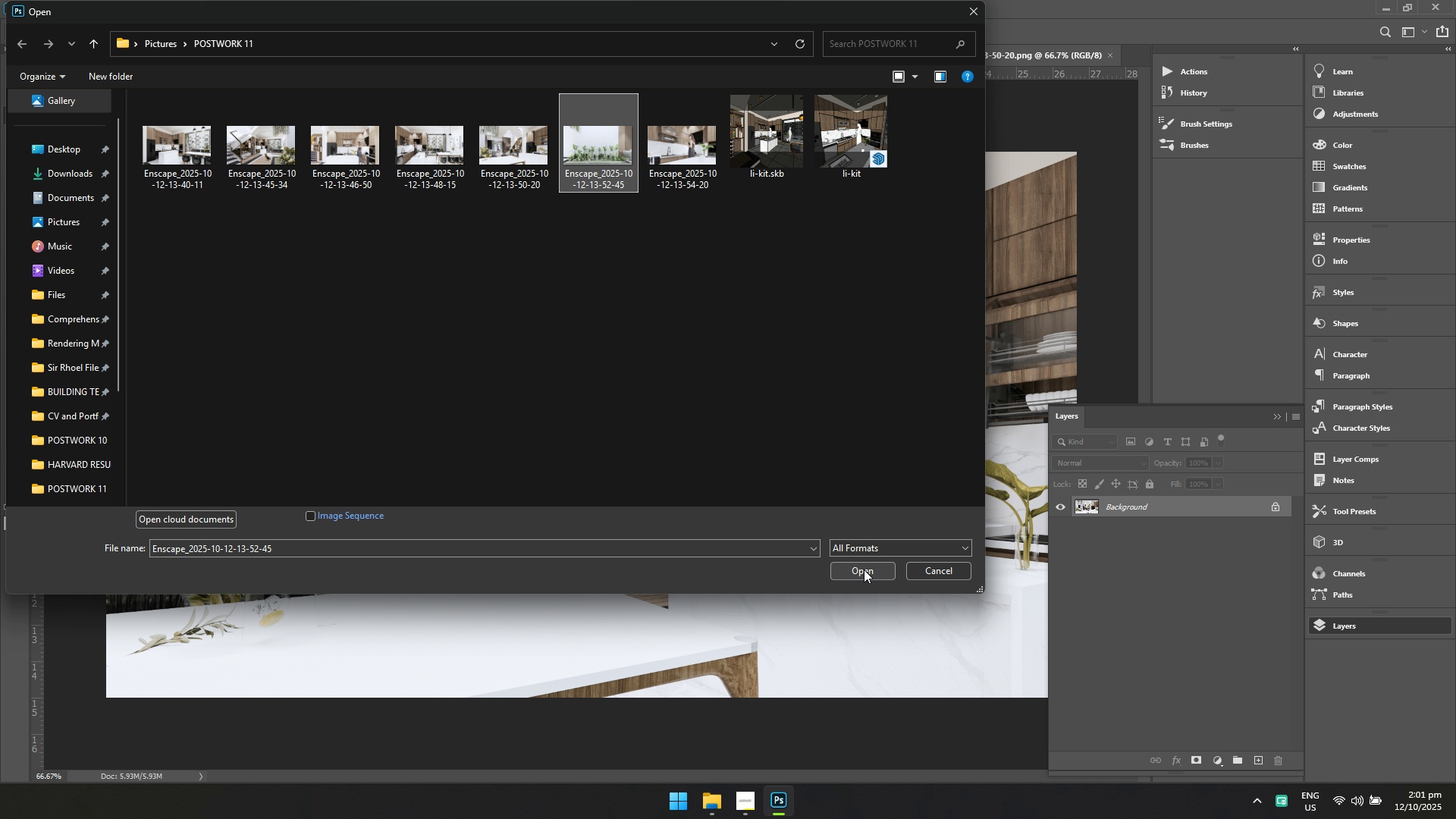 
left_click([864, 570])
 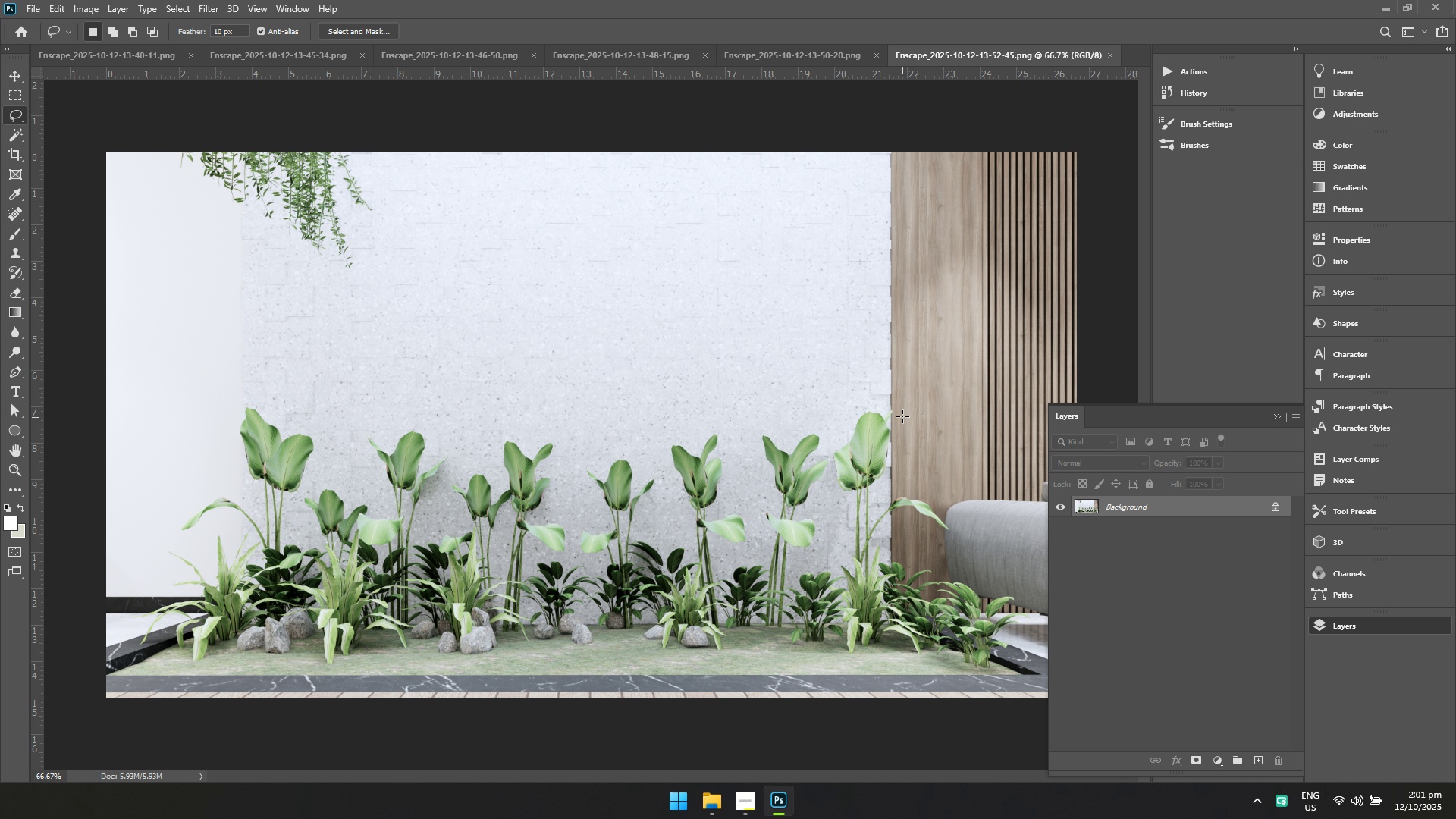 
key(Alt+AltLeft)
 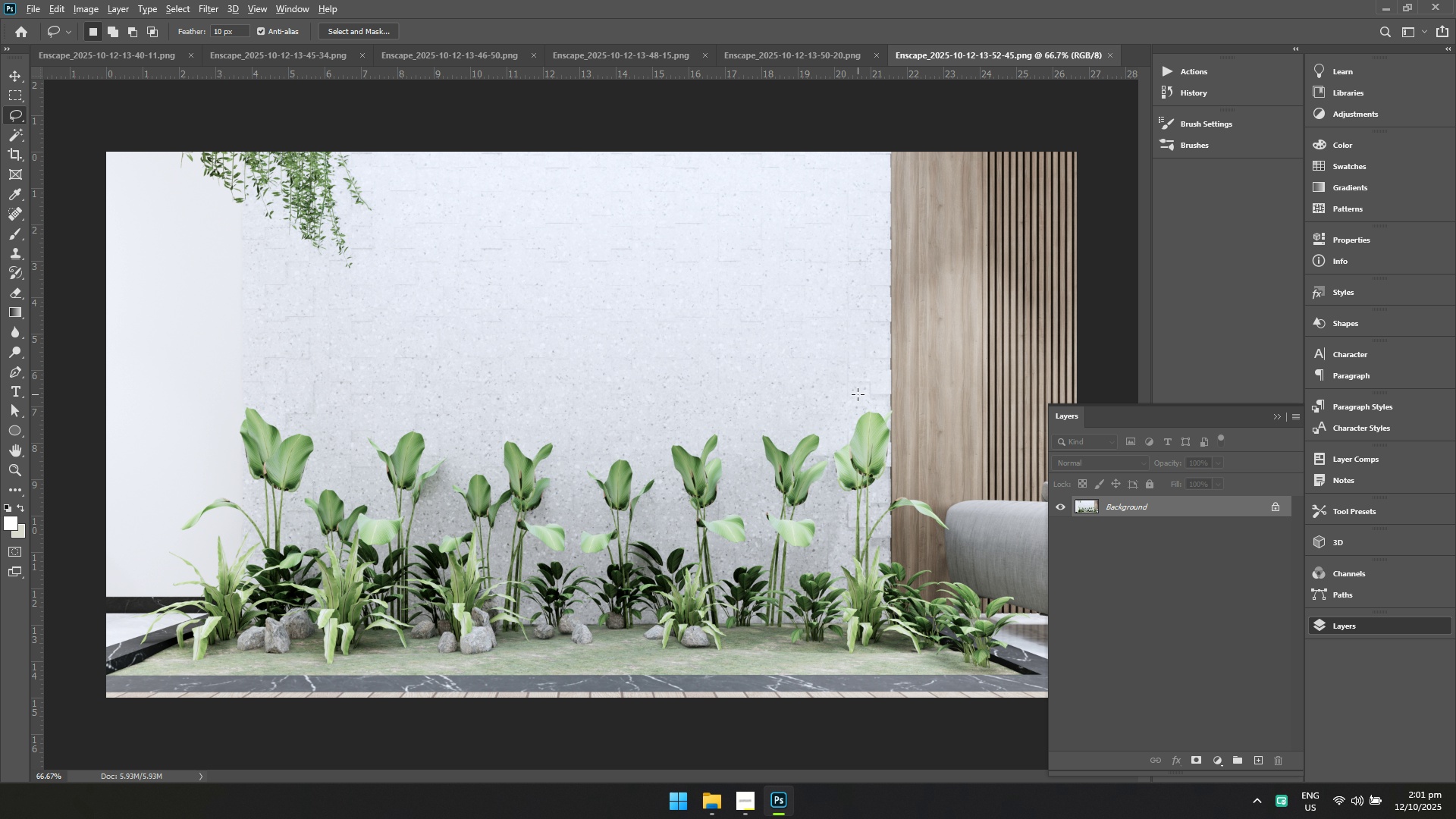 
key(Alt+Tab)
 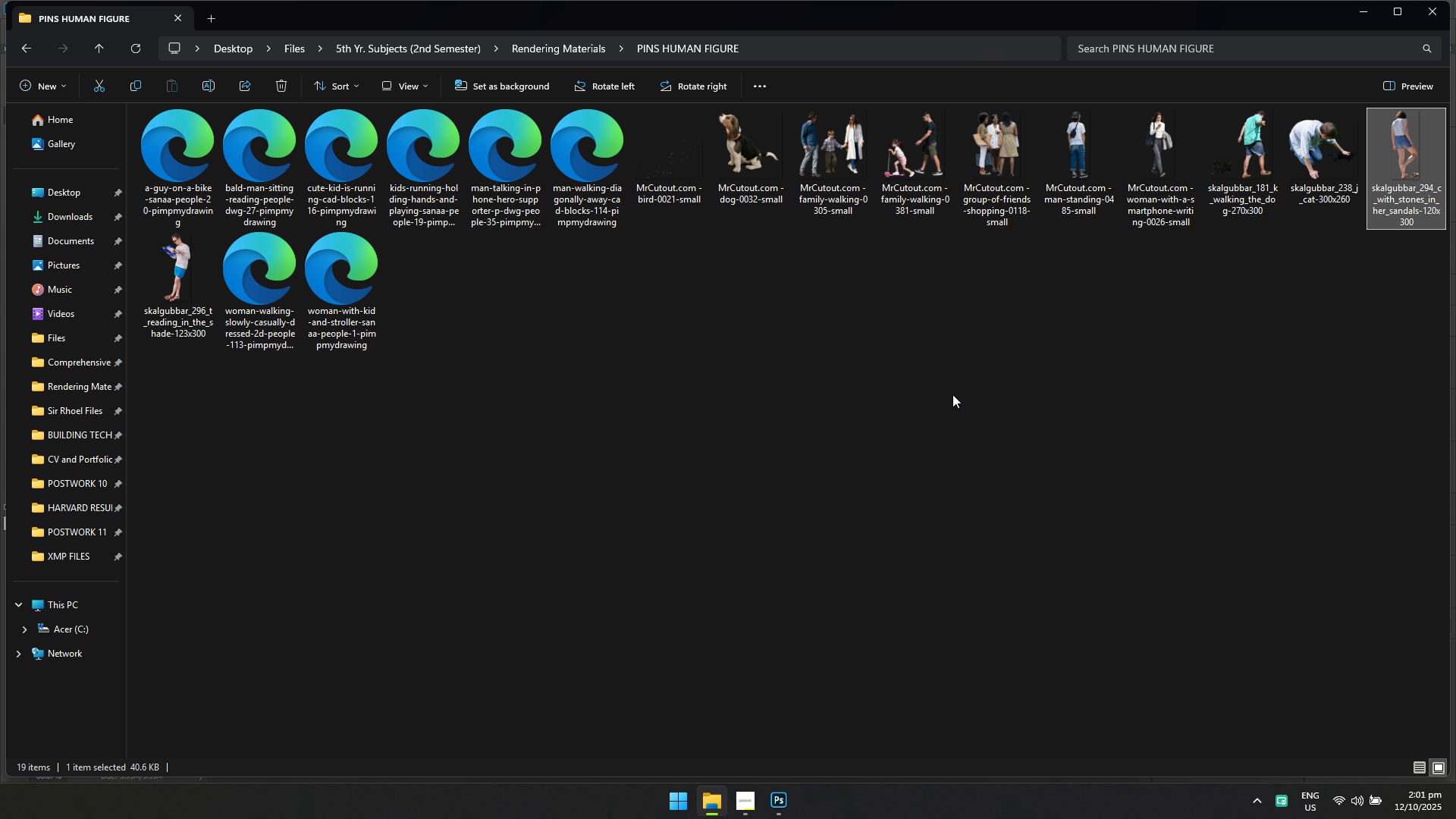 
left_click([956, 394])
 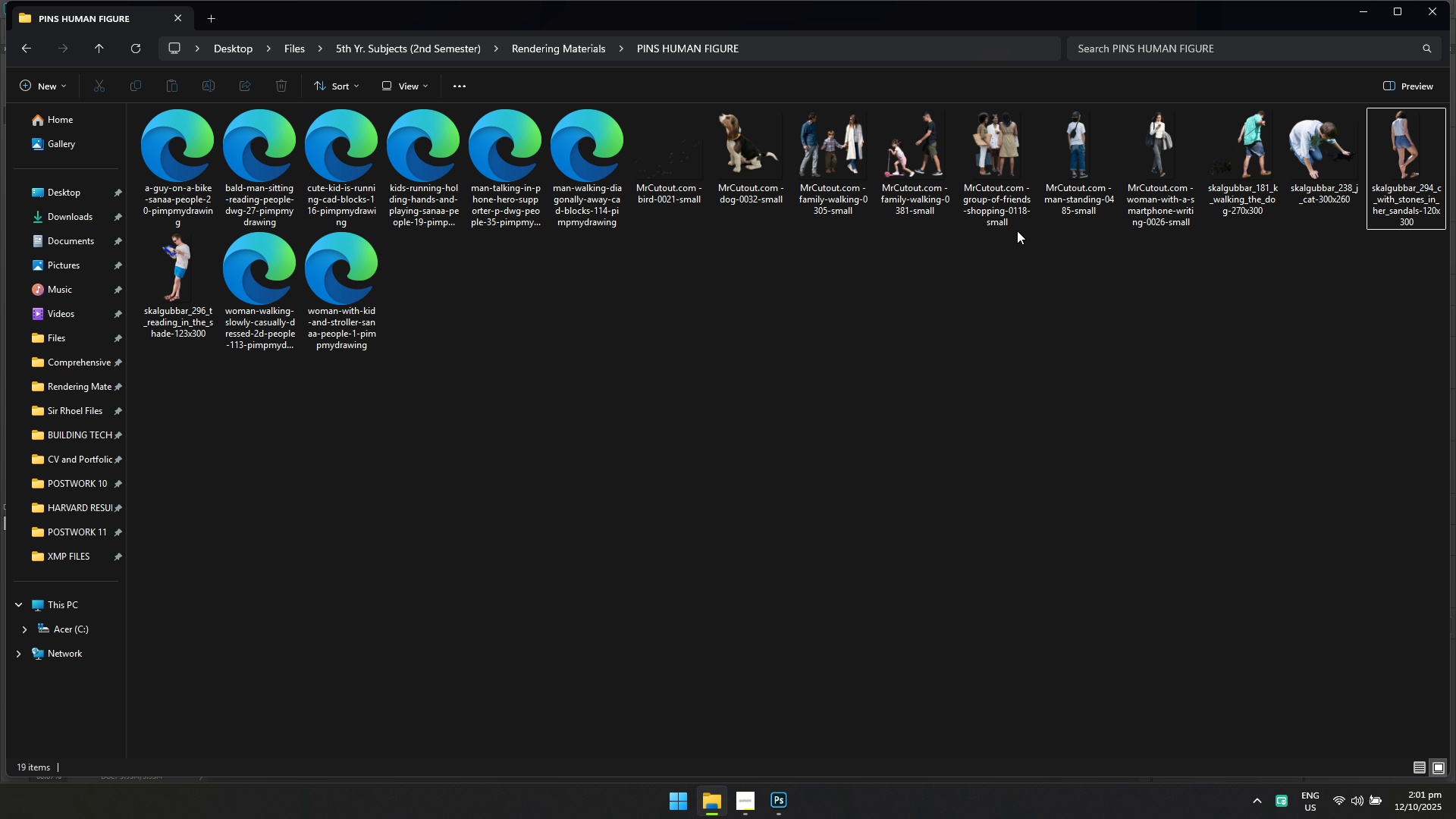 
key(Alt+AltLeft)
 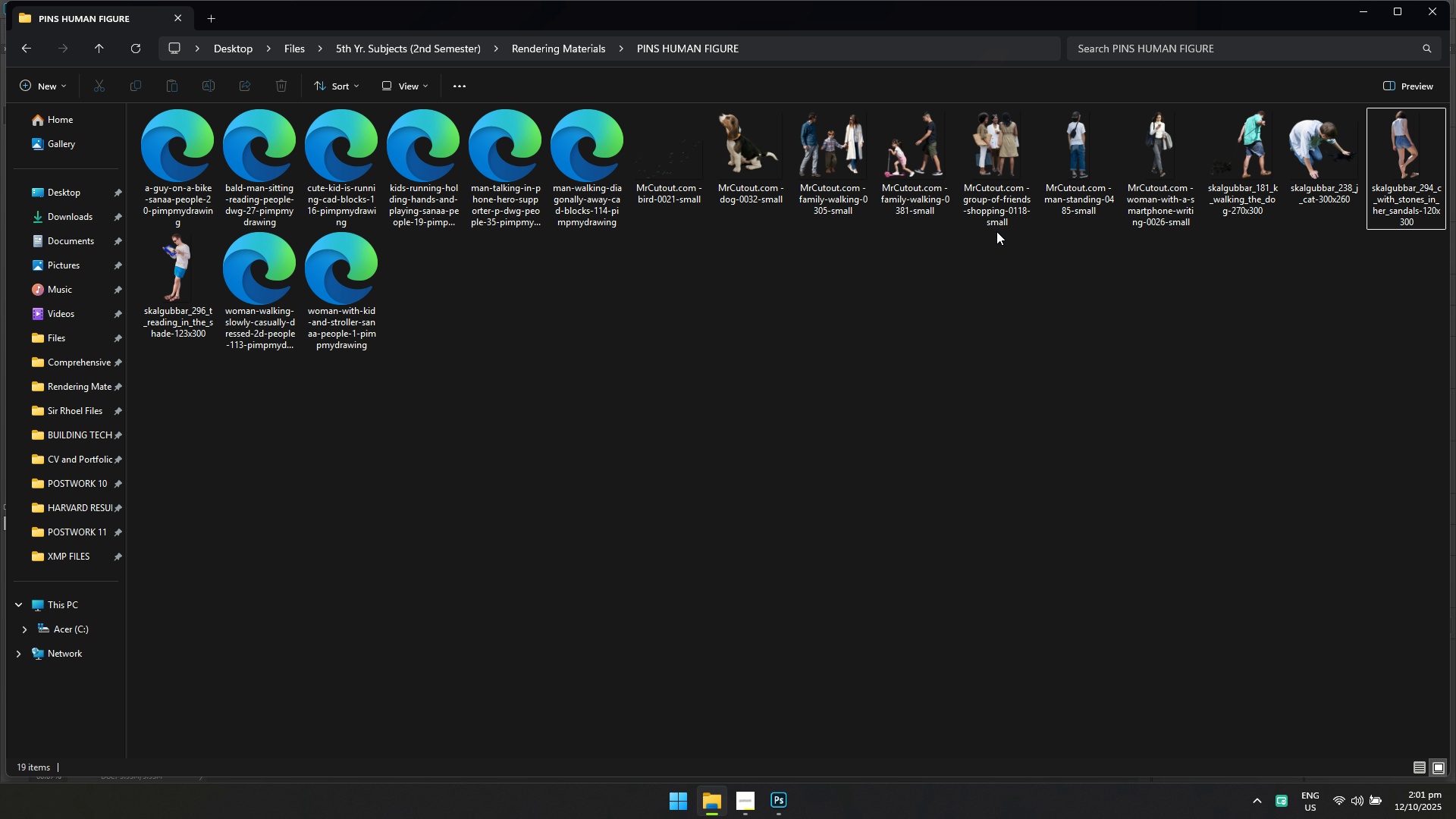 
key(Alt+Tab)
 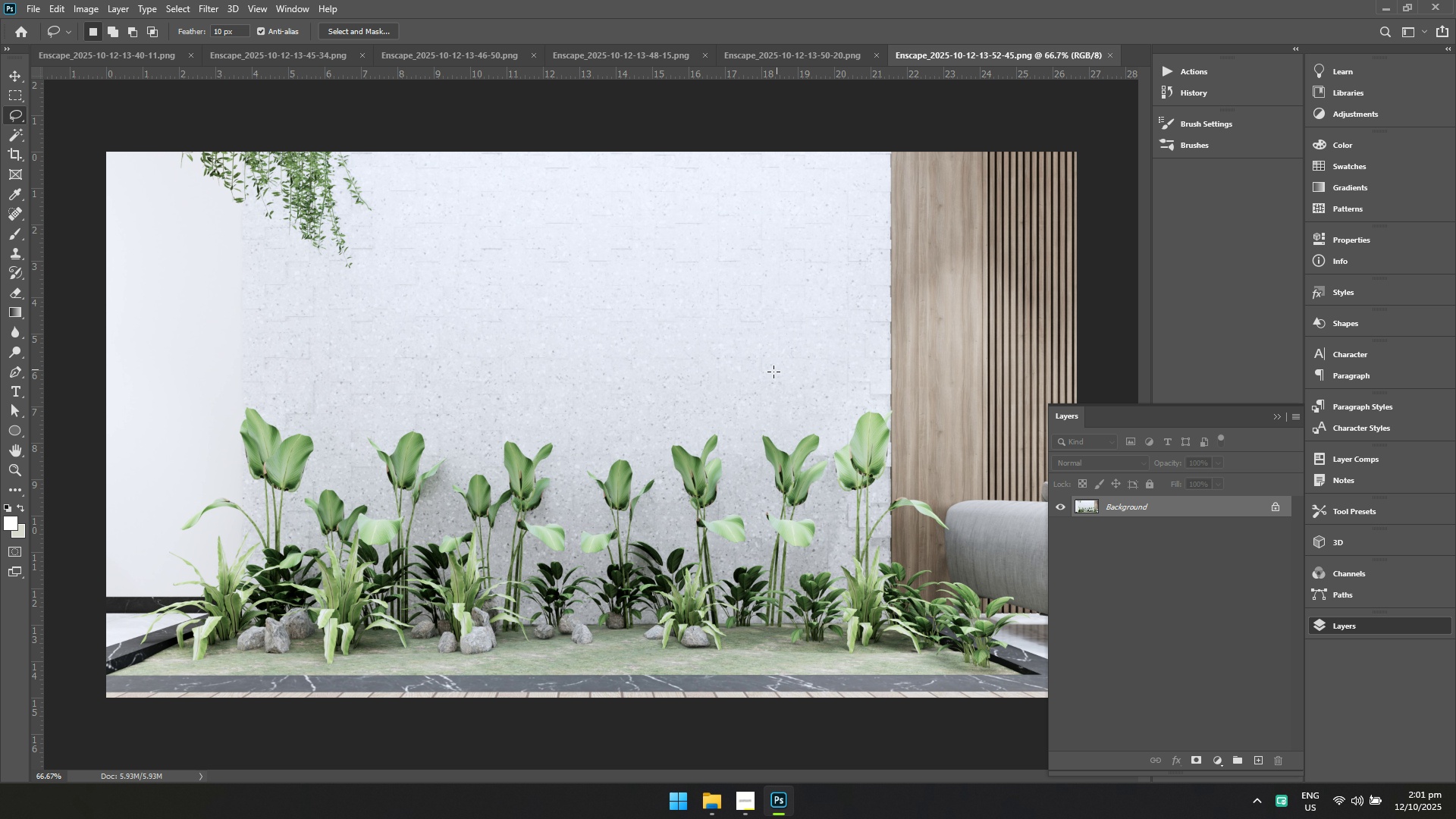 
key(Control+Shift+A)
 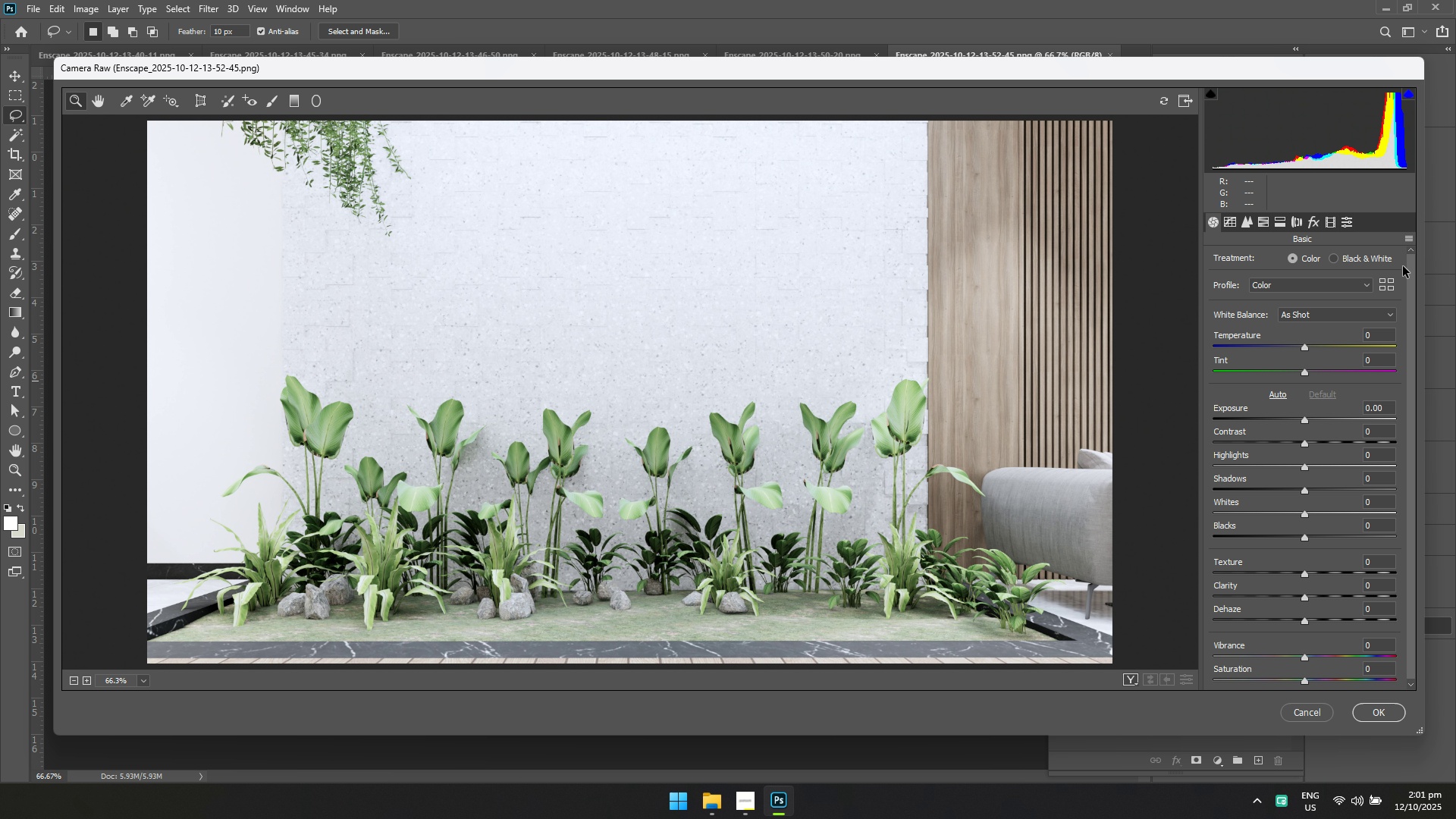 
left_click([1409, 242])
 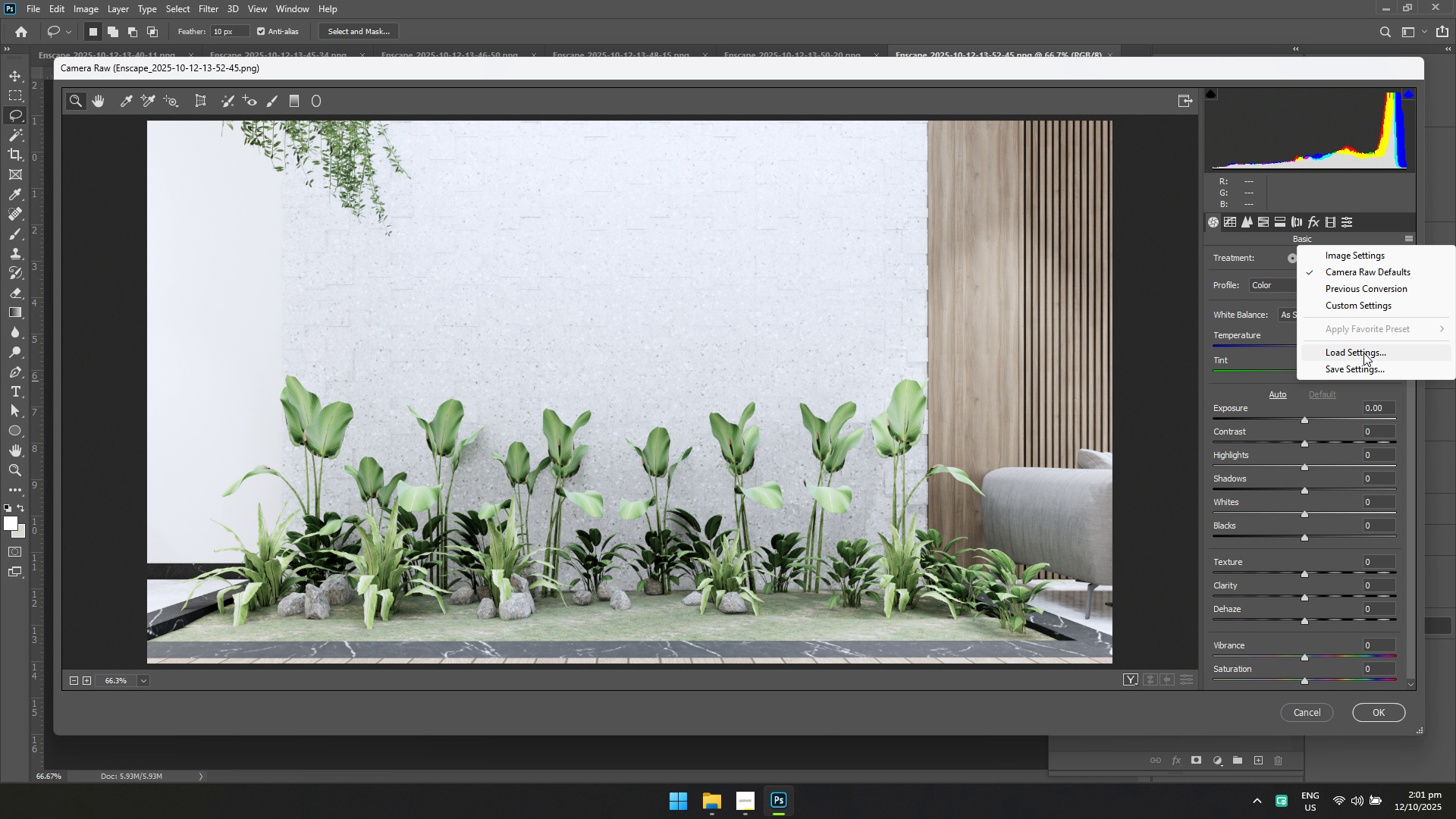 
left_click([1363, 353])
 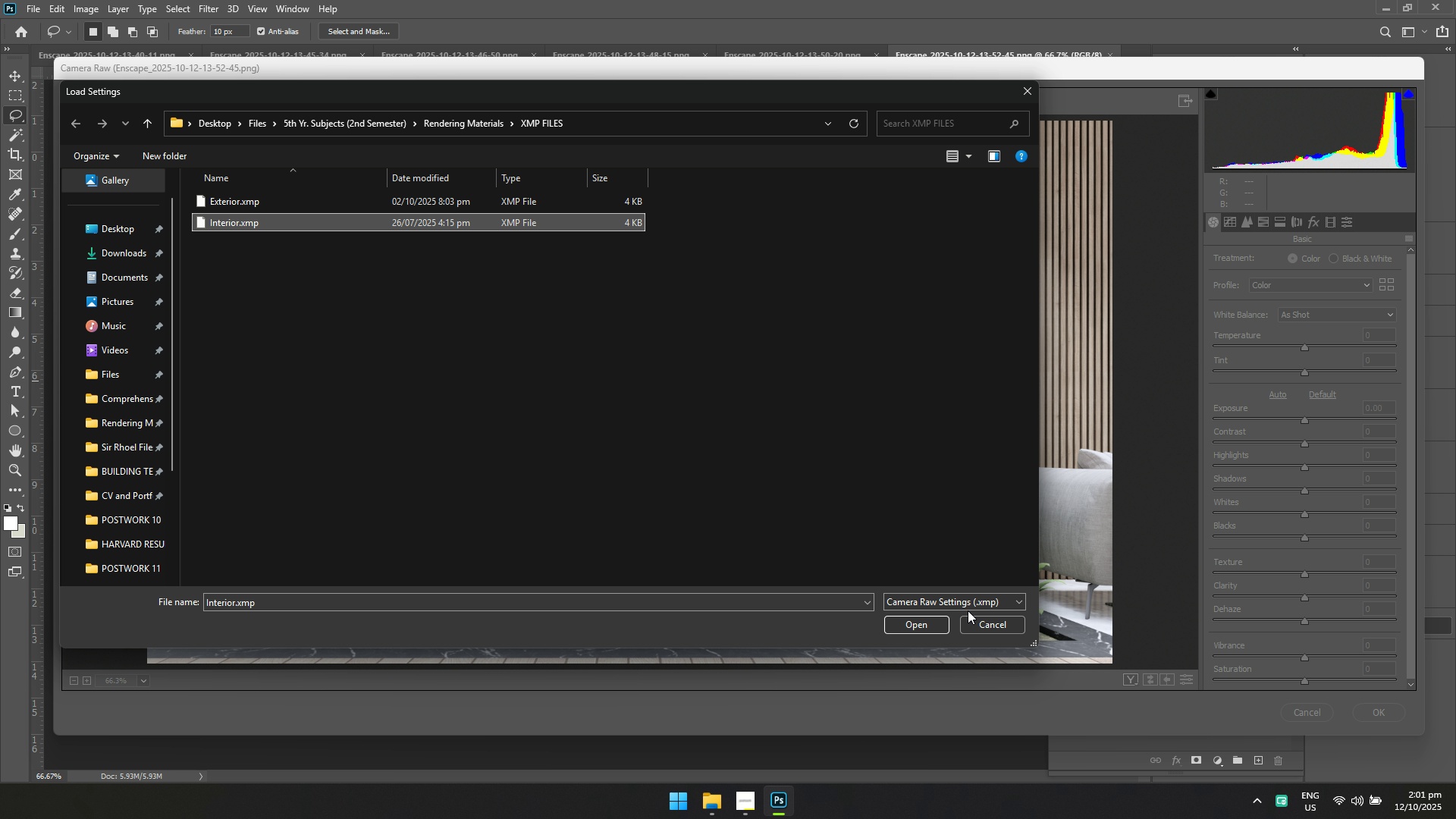 
left_click([938, 623])
 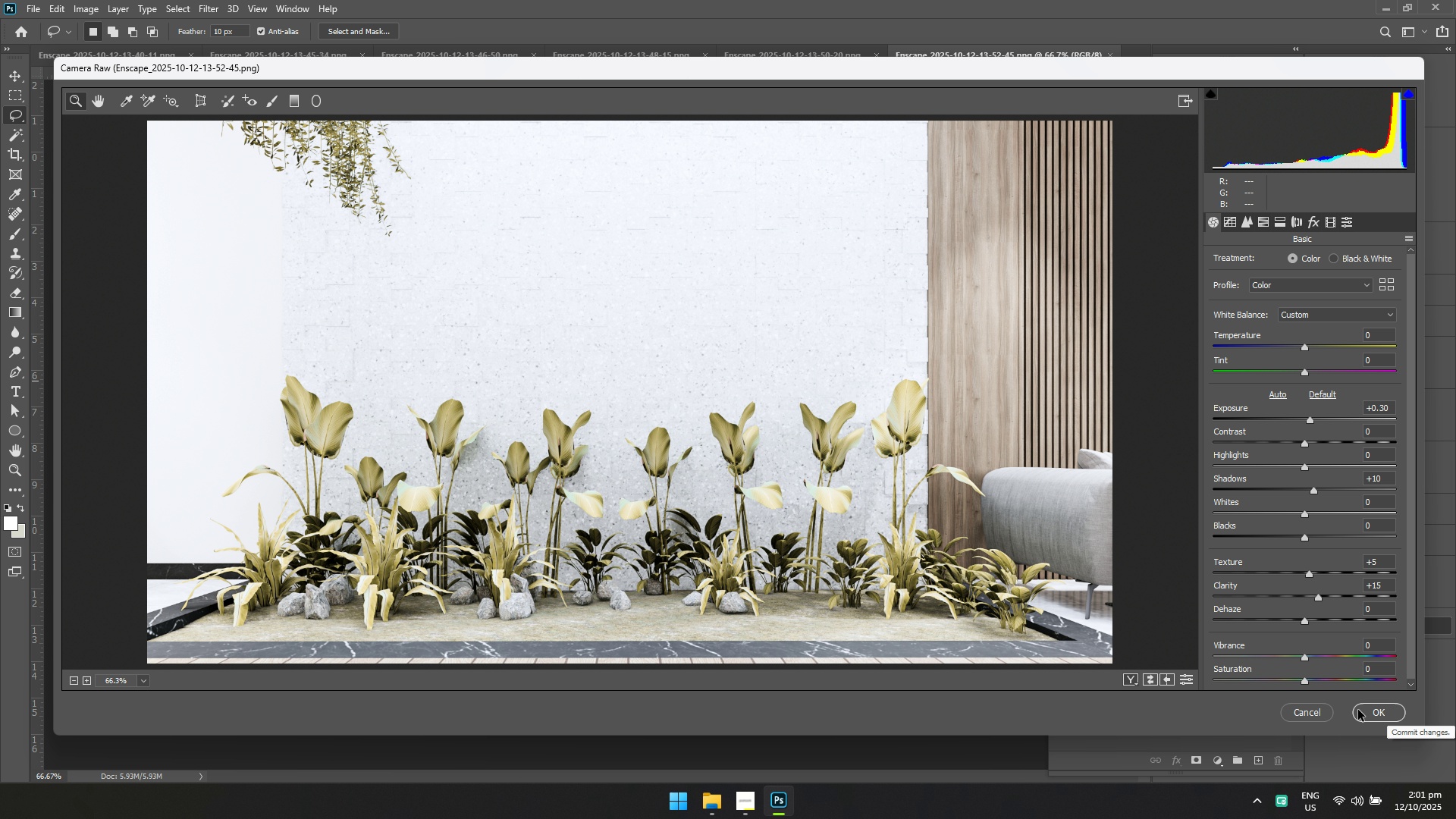 
left_click([1368, 714])
 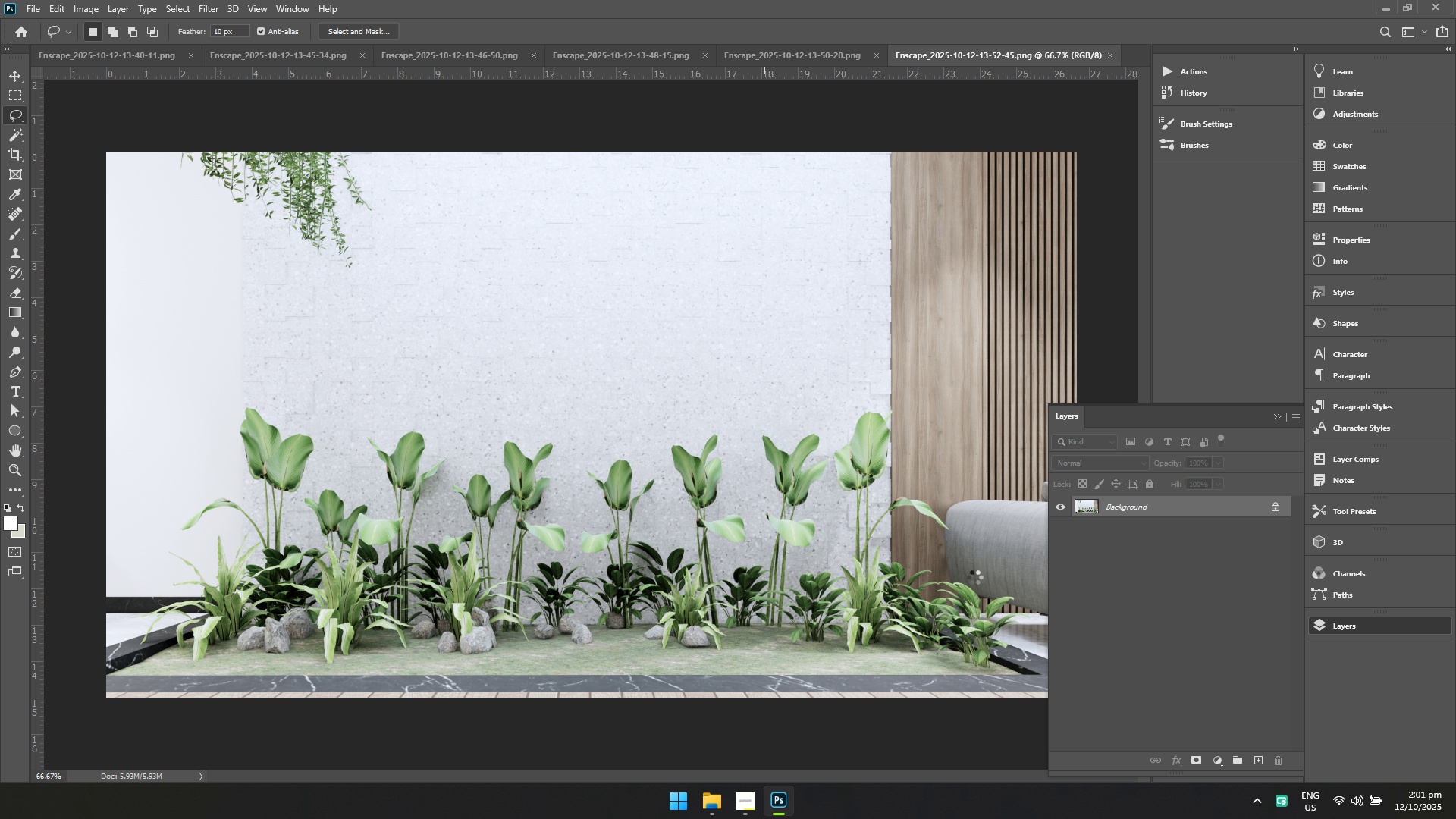 
key(Control+S)
 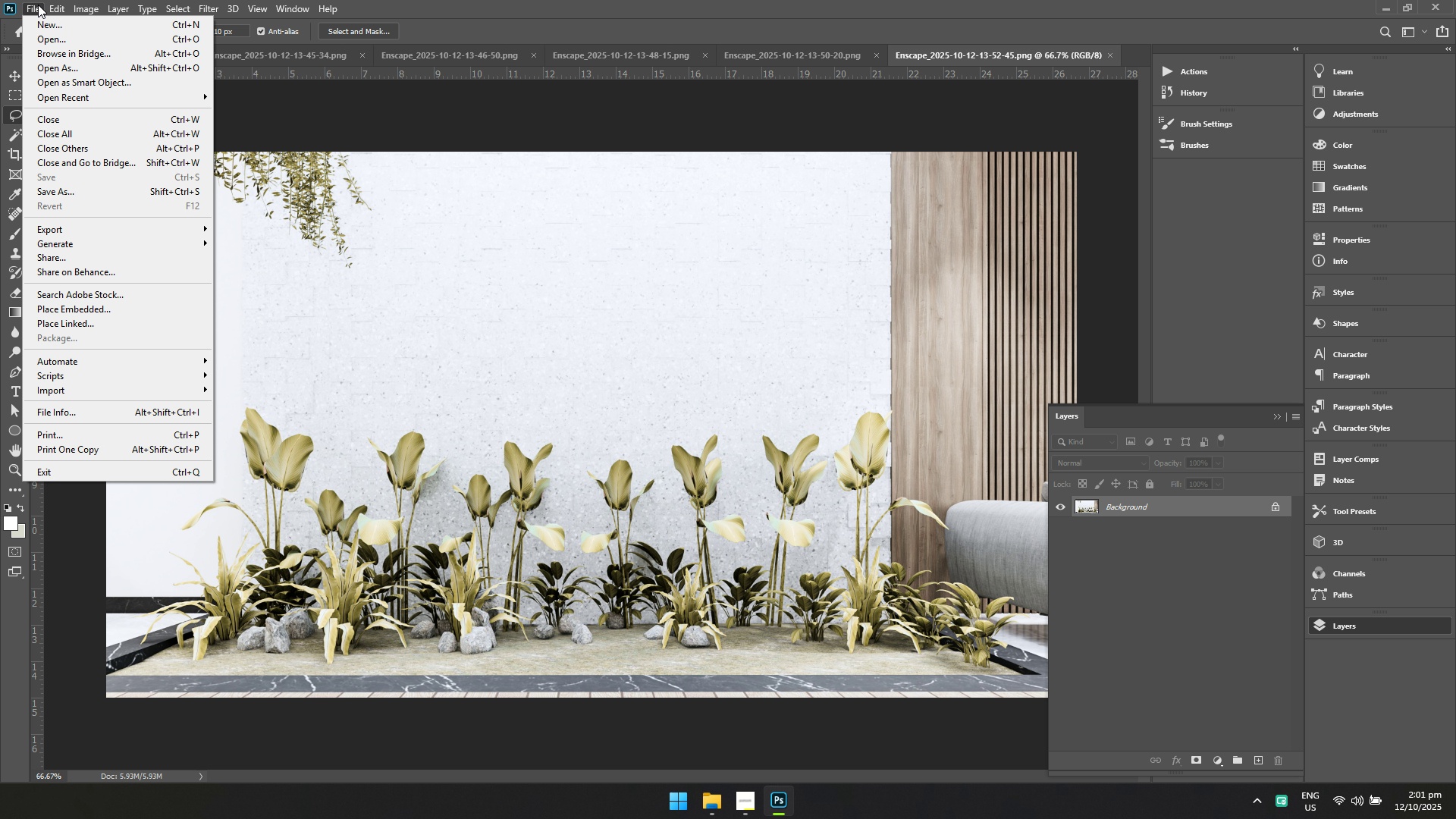 
double_click([49, 39])
 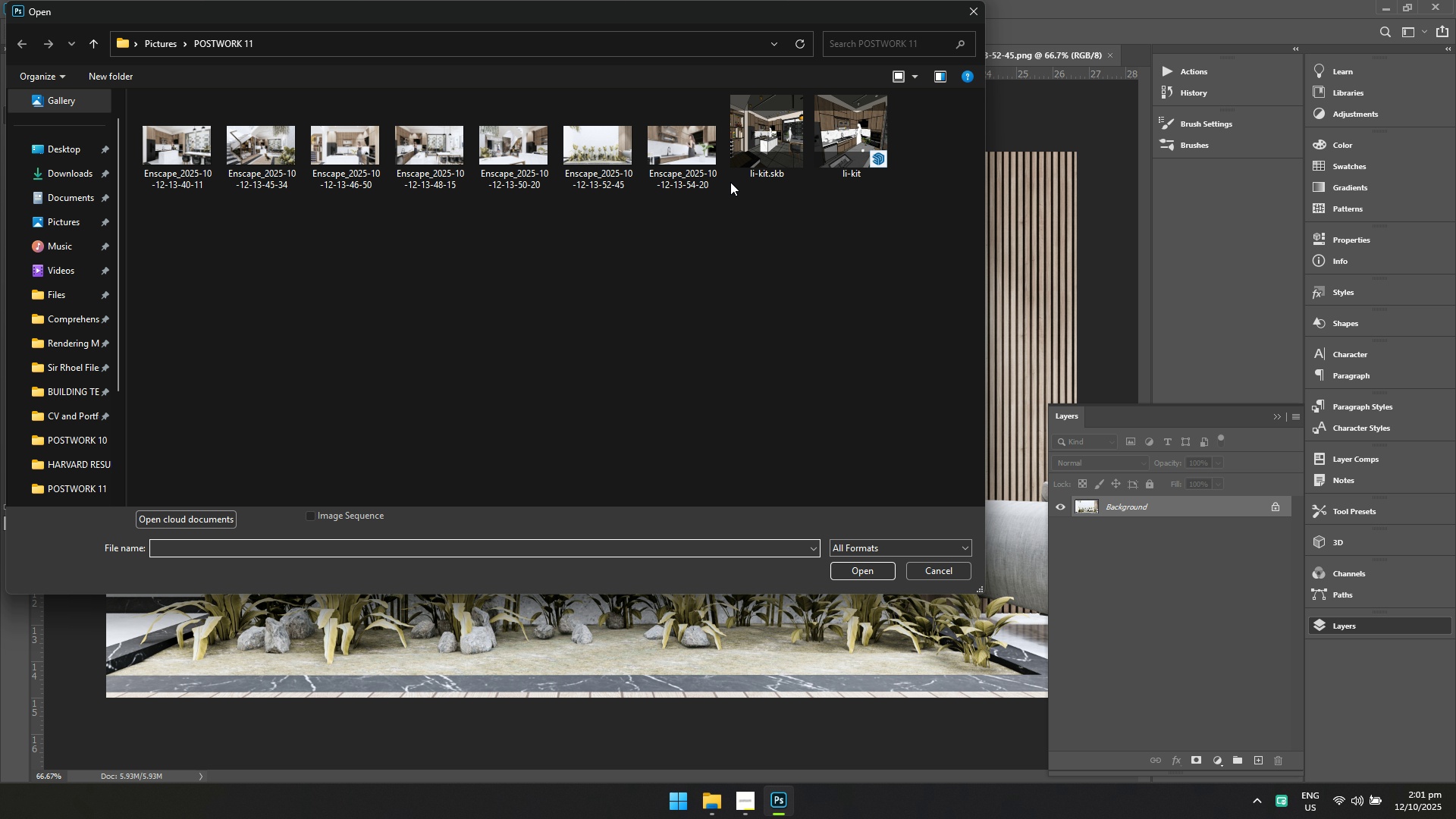 
left_click([676, 167])
 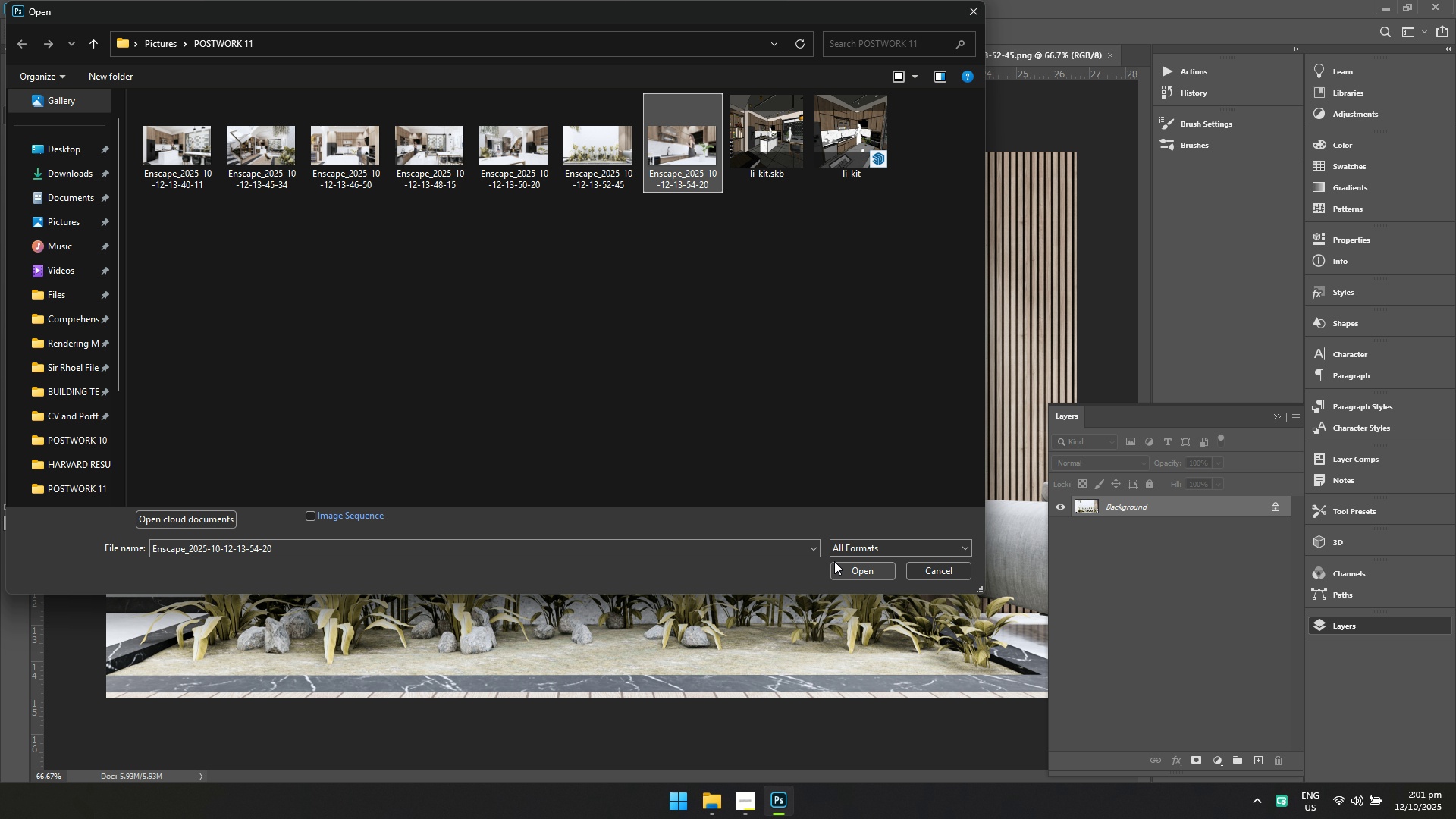 
left_click([837, 570])
 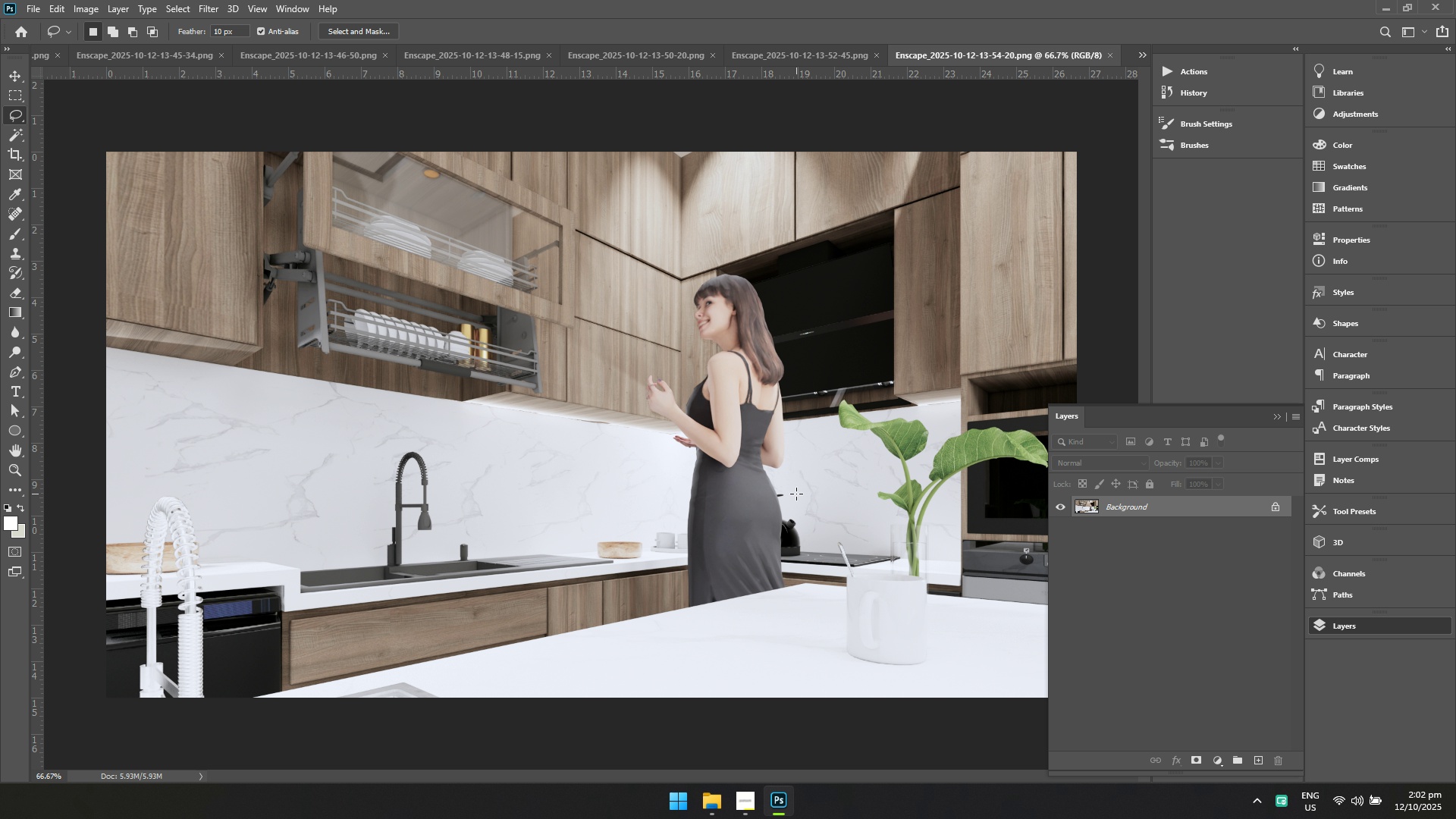 
key(Control+Shift+A)
 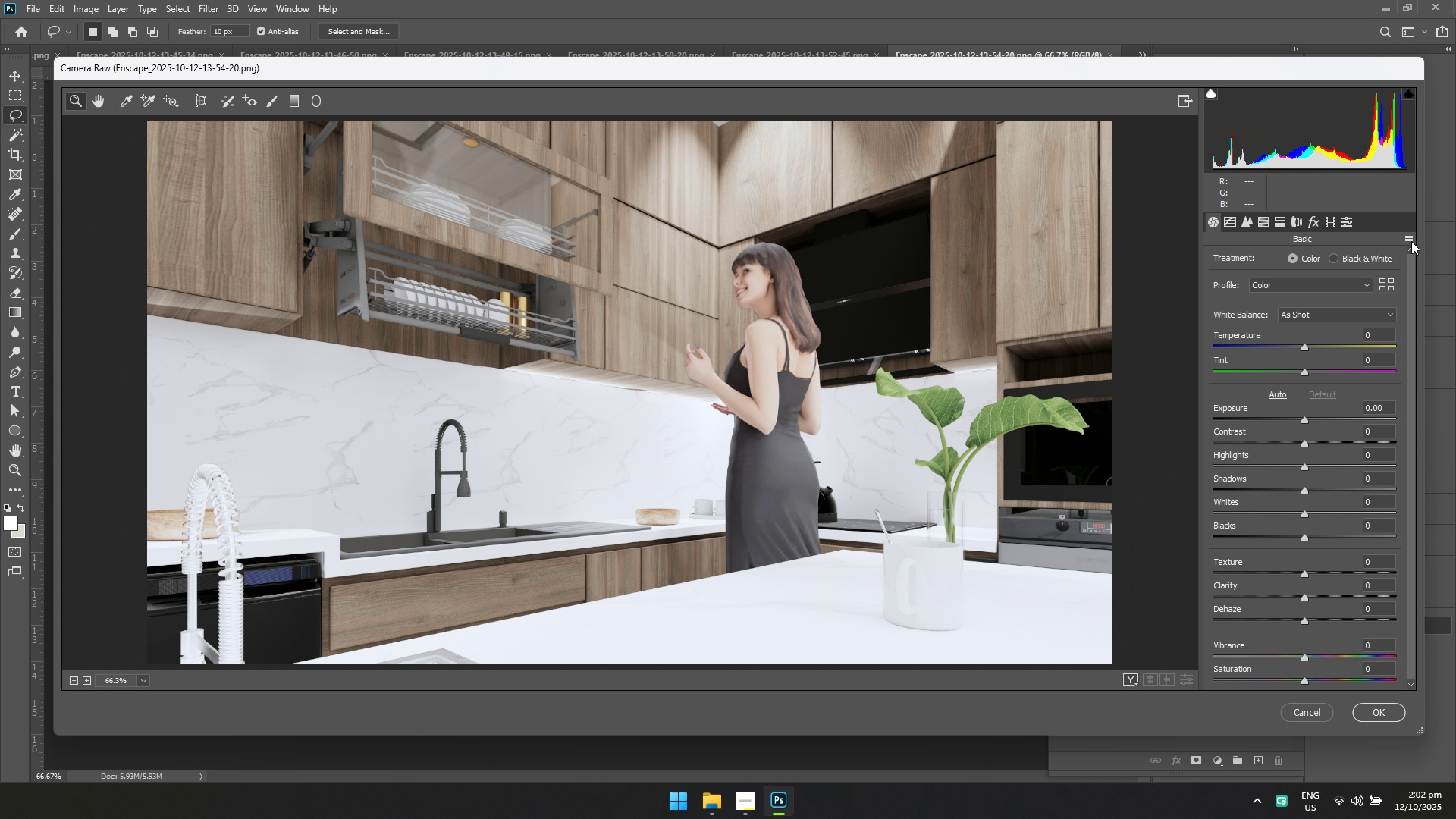 
left_click([1339, 349])
 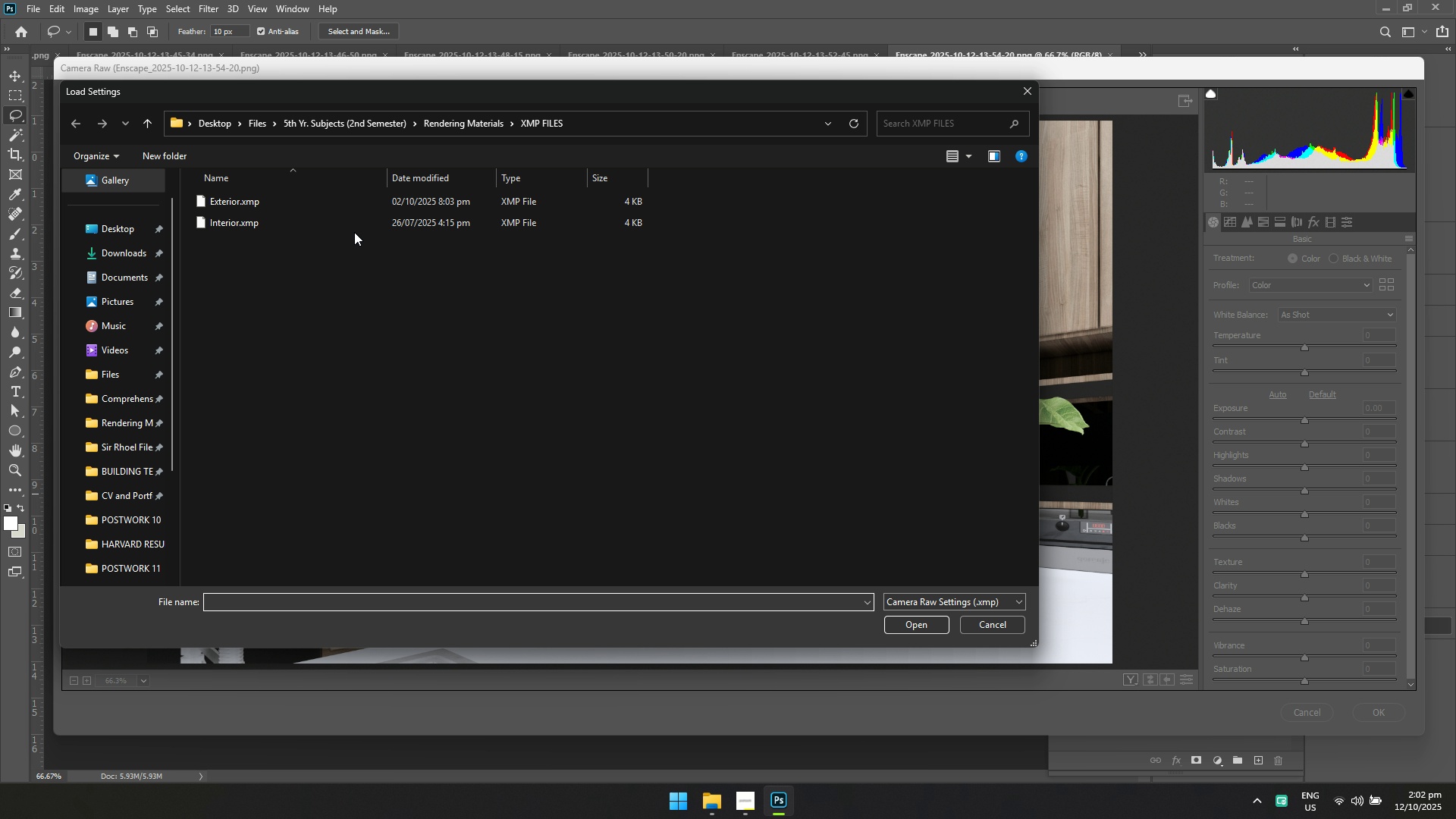 
left_click([351, 223])
 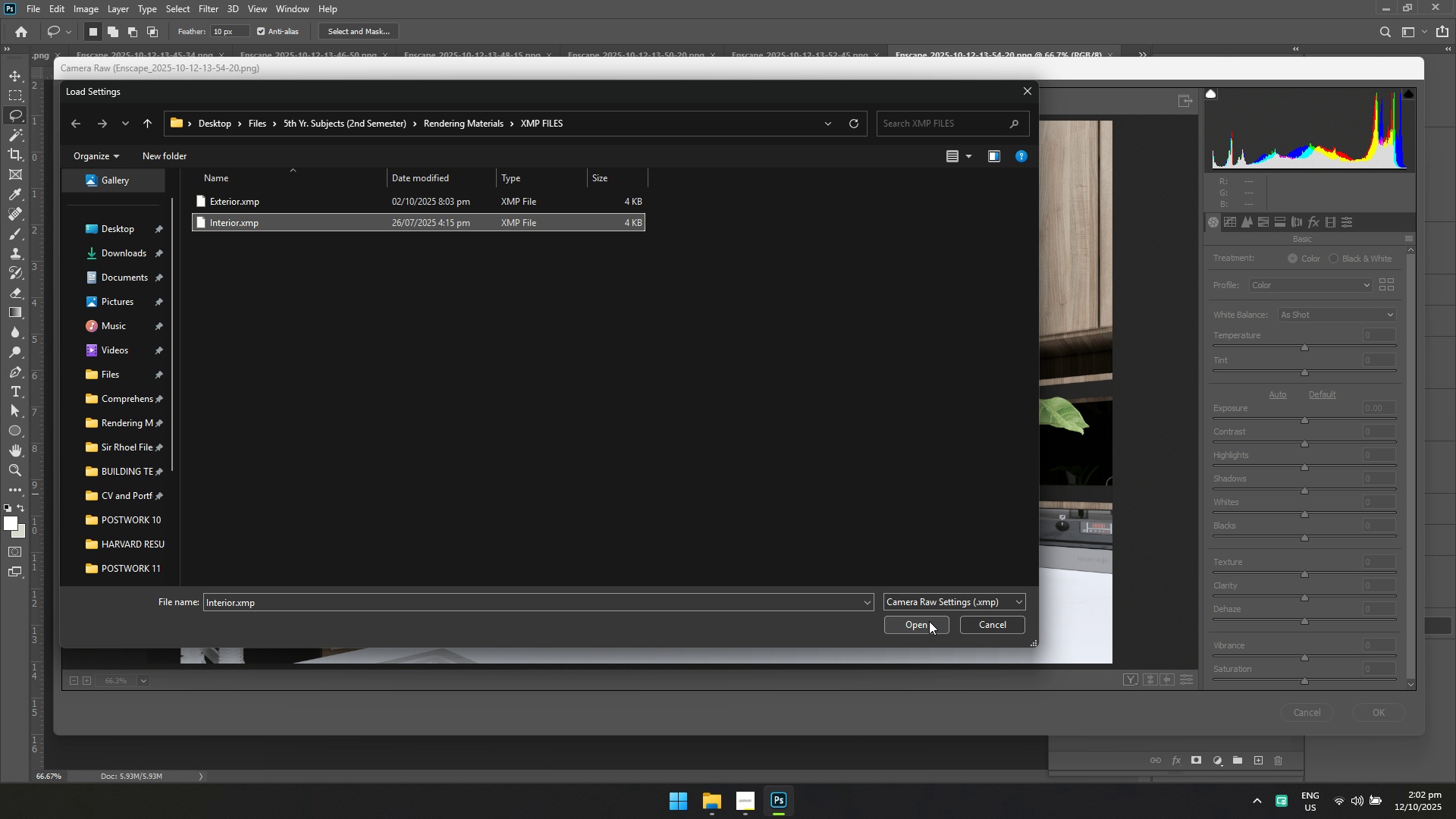 
left_click([929, 621])
 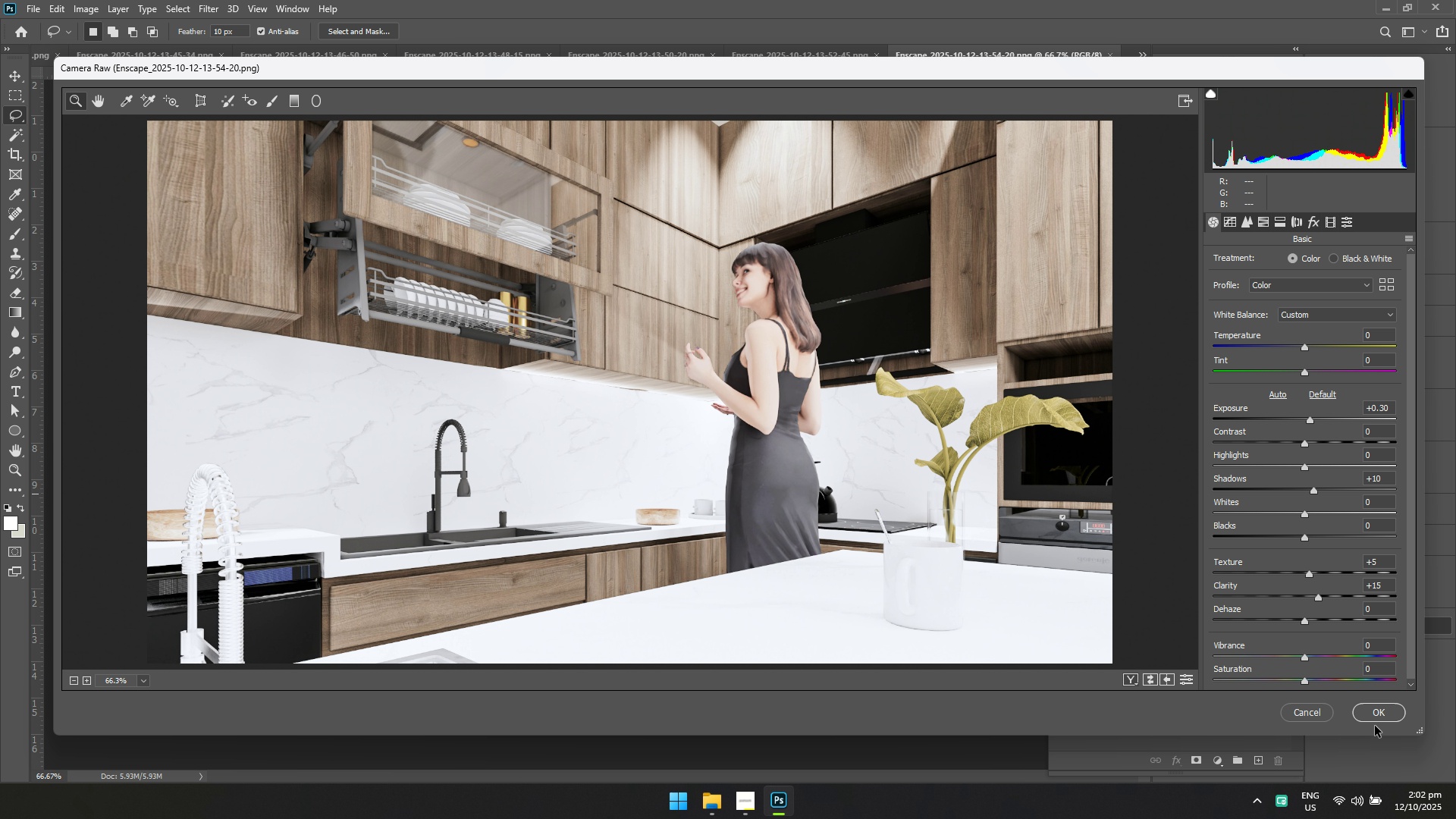 
left_click([1375, 714])
 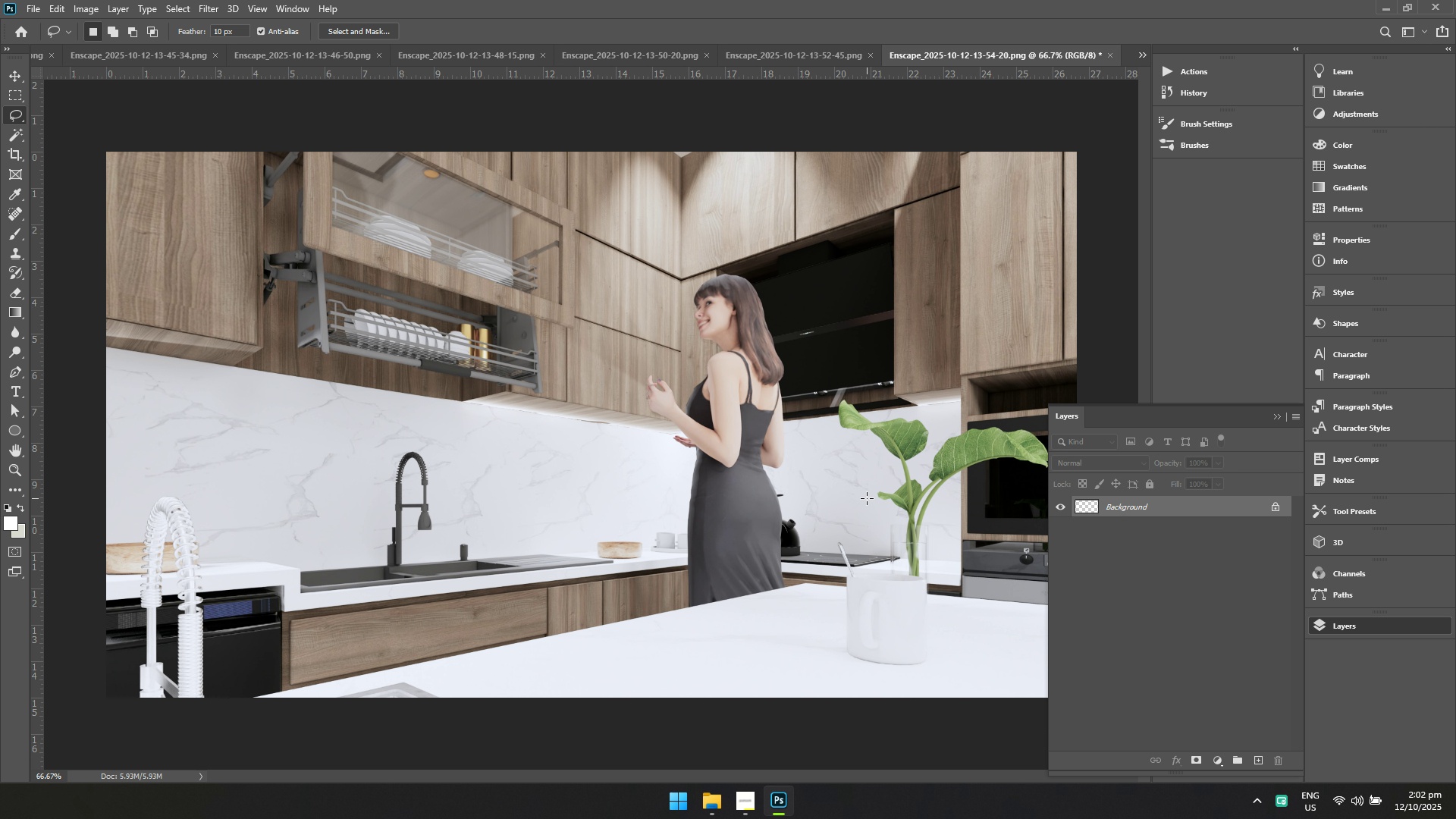 
key(Control+S)
 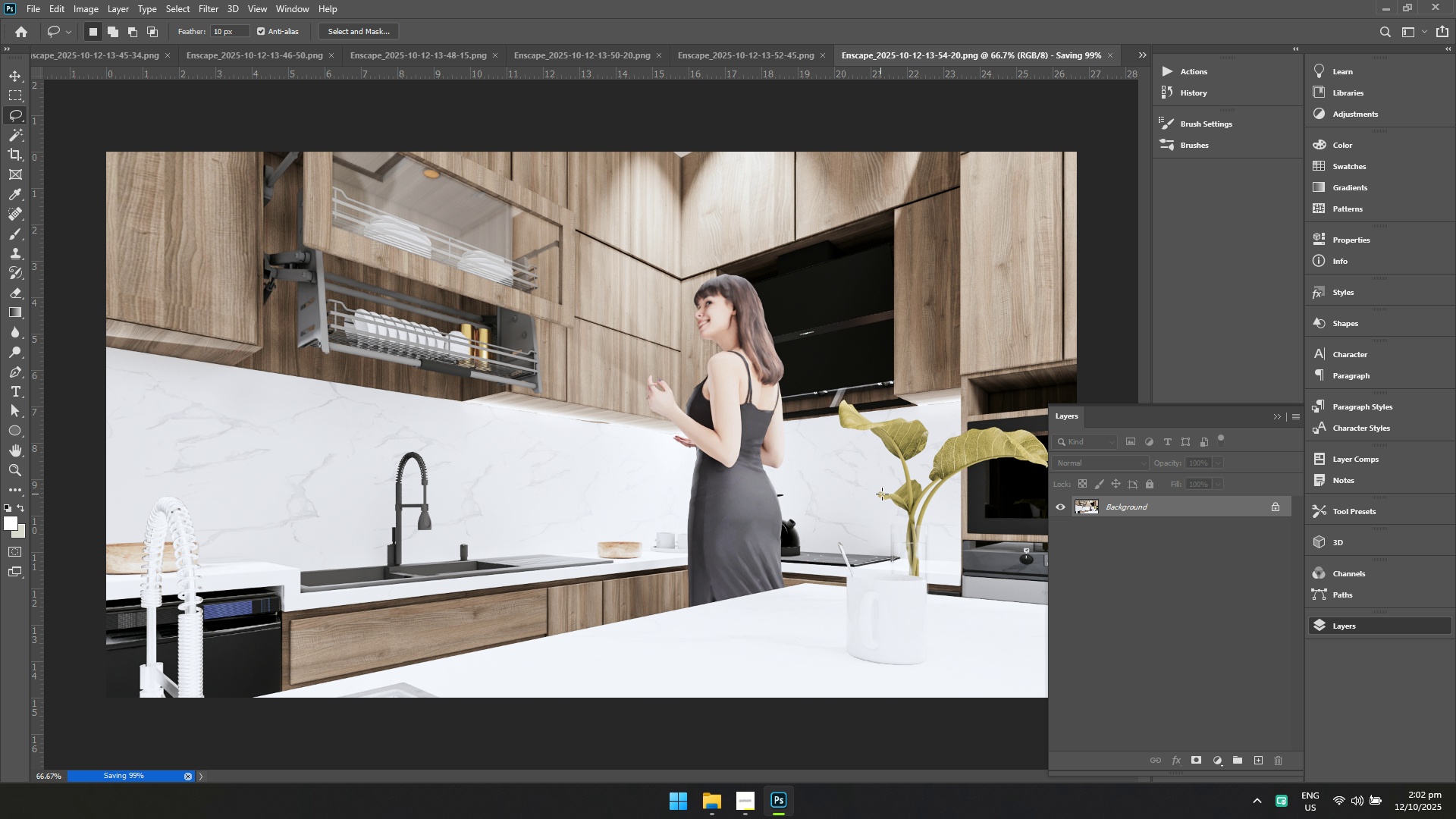 
key(Control+S)
 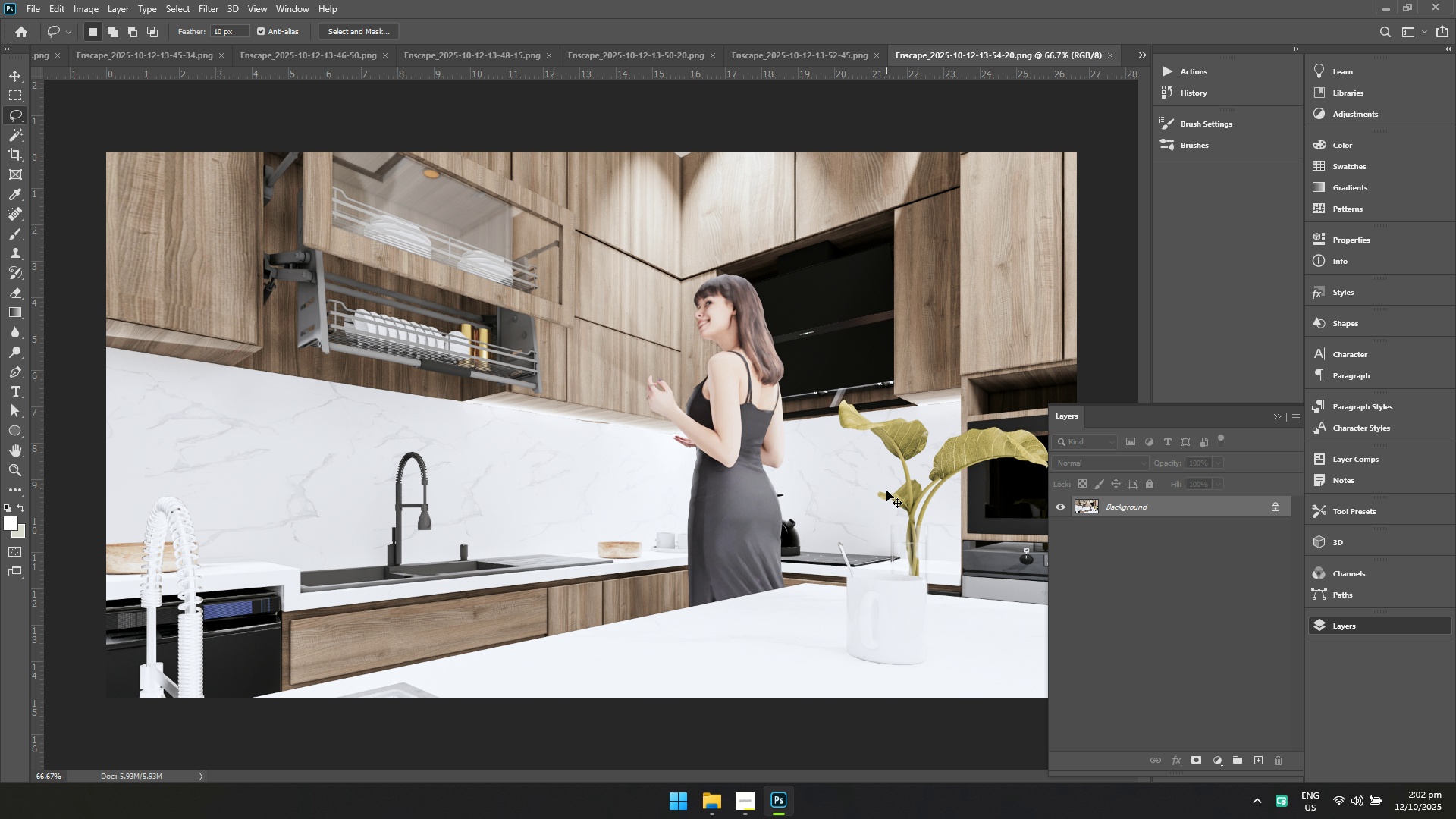 
key(Control+S)
 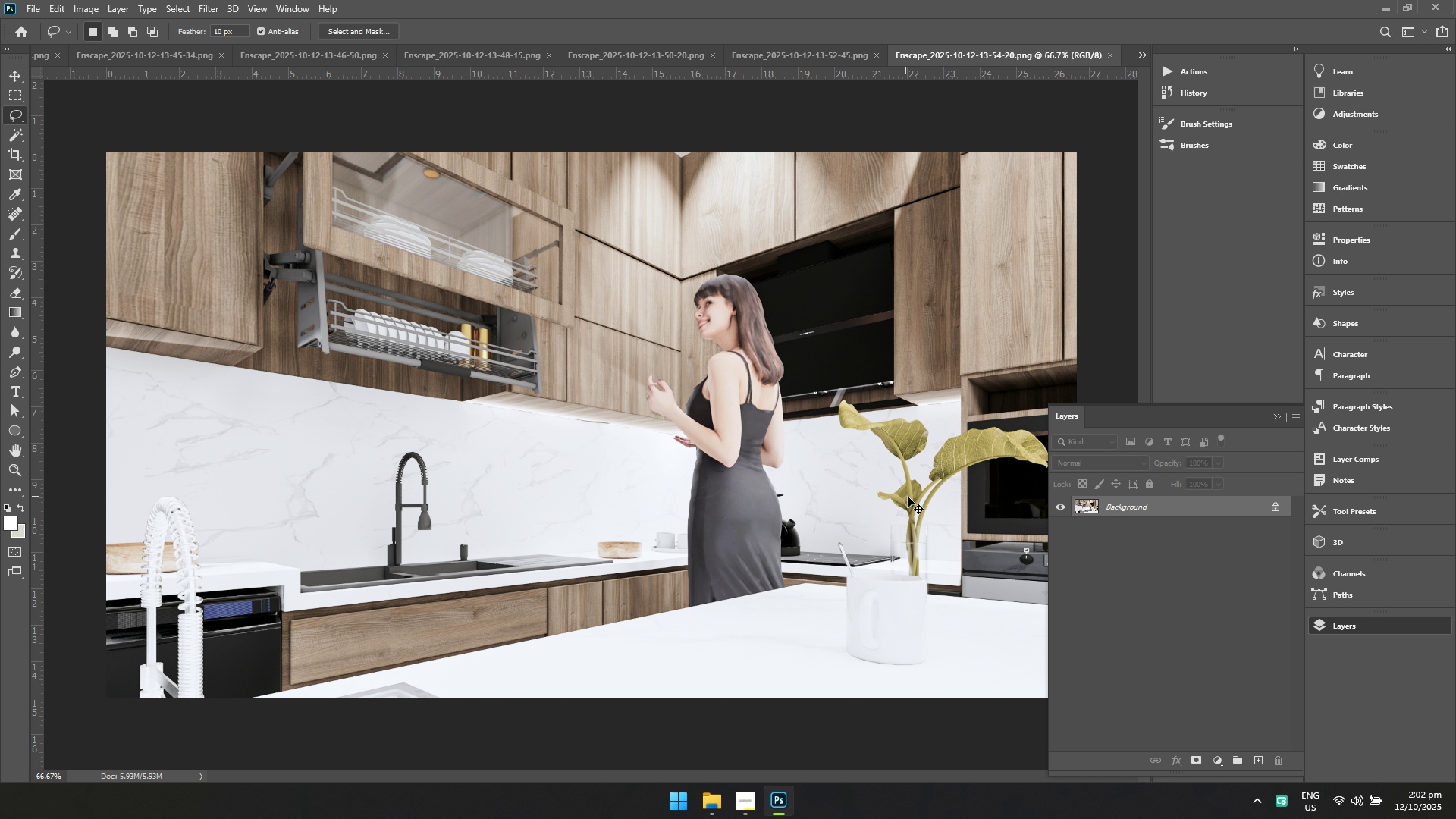 
key(Control+S)
 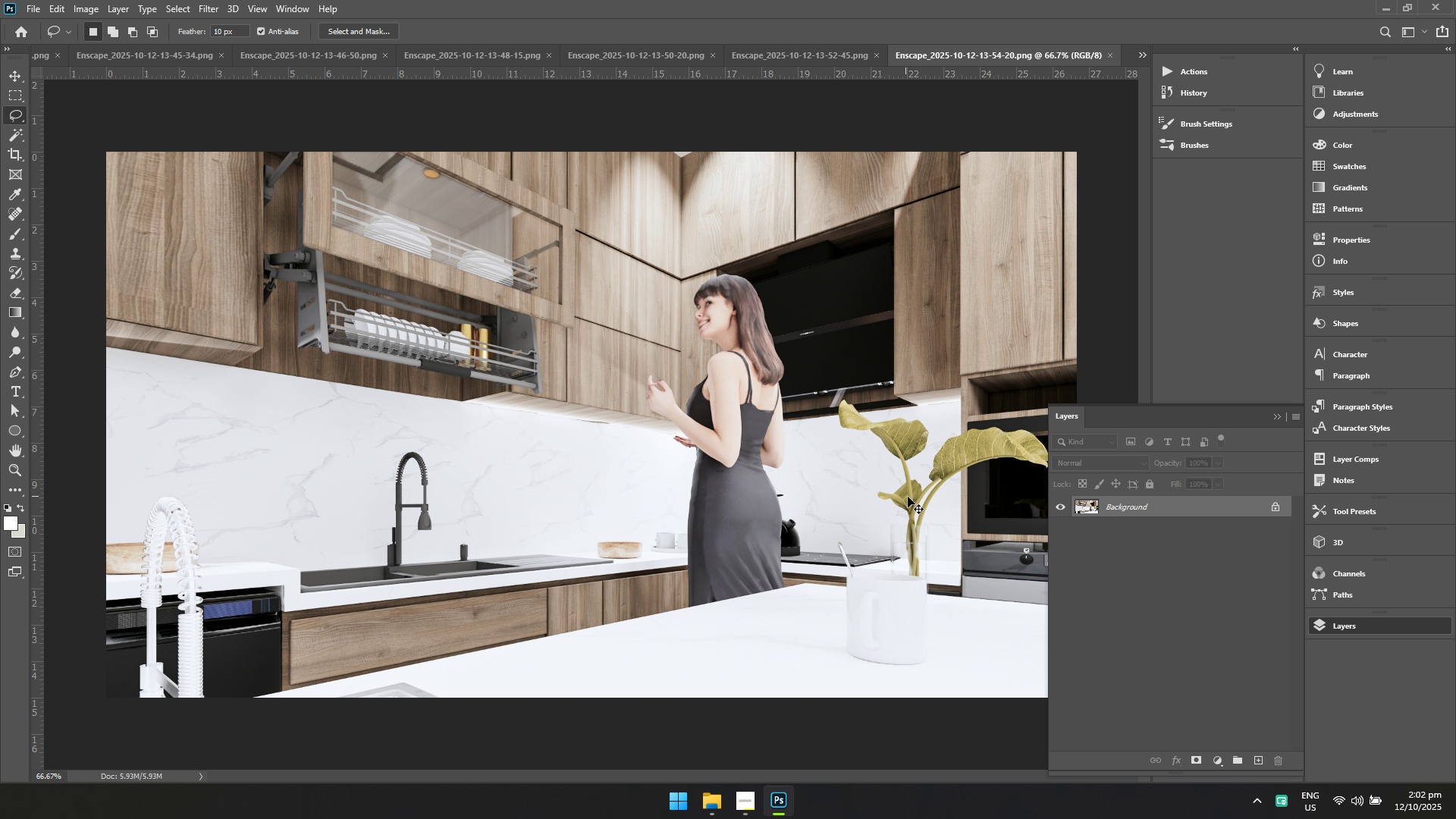 
key(Control+S)
 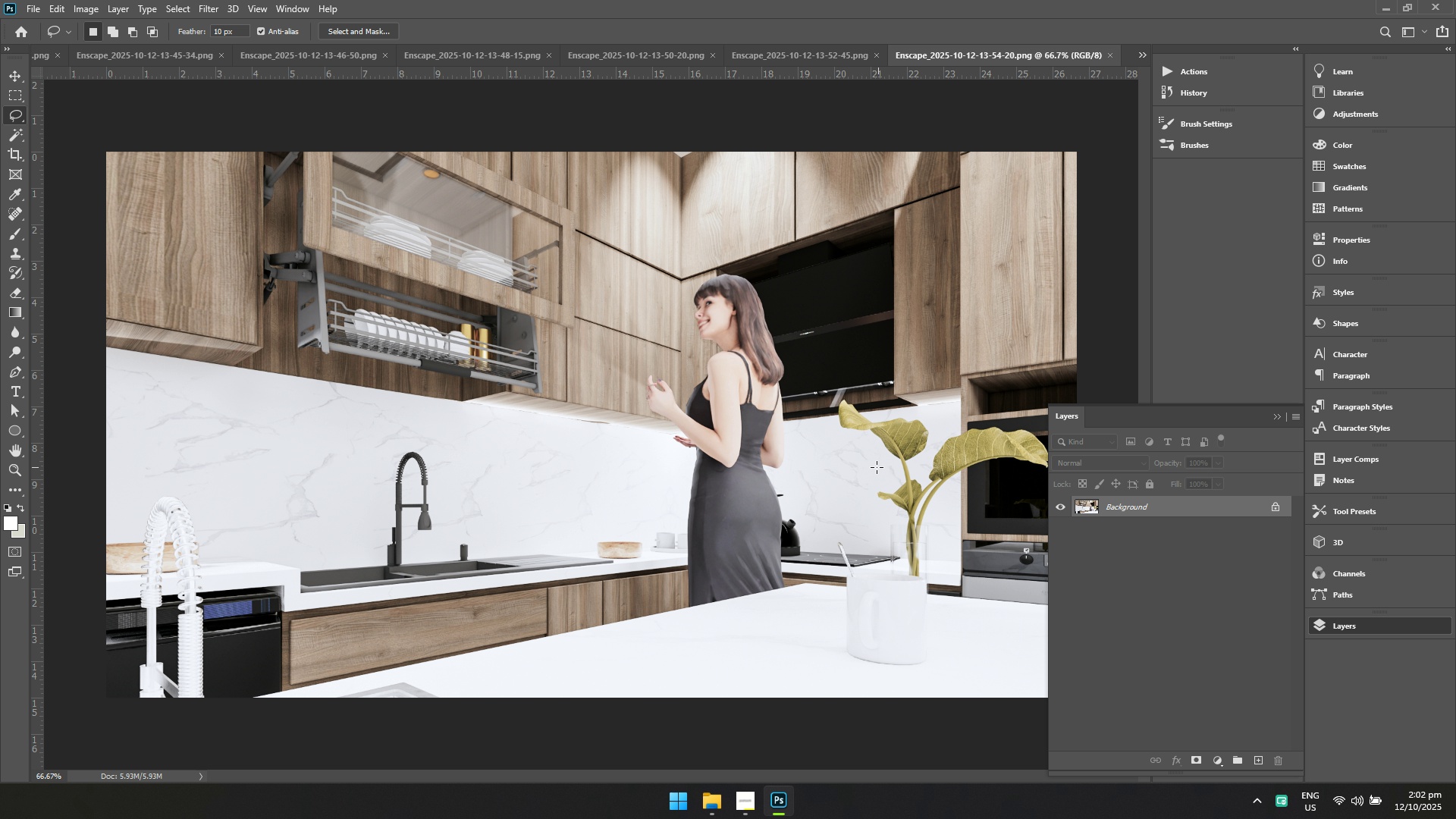 
key(Control+ControlLeft)
 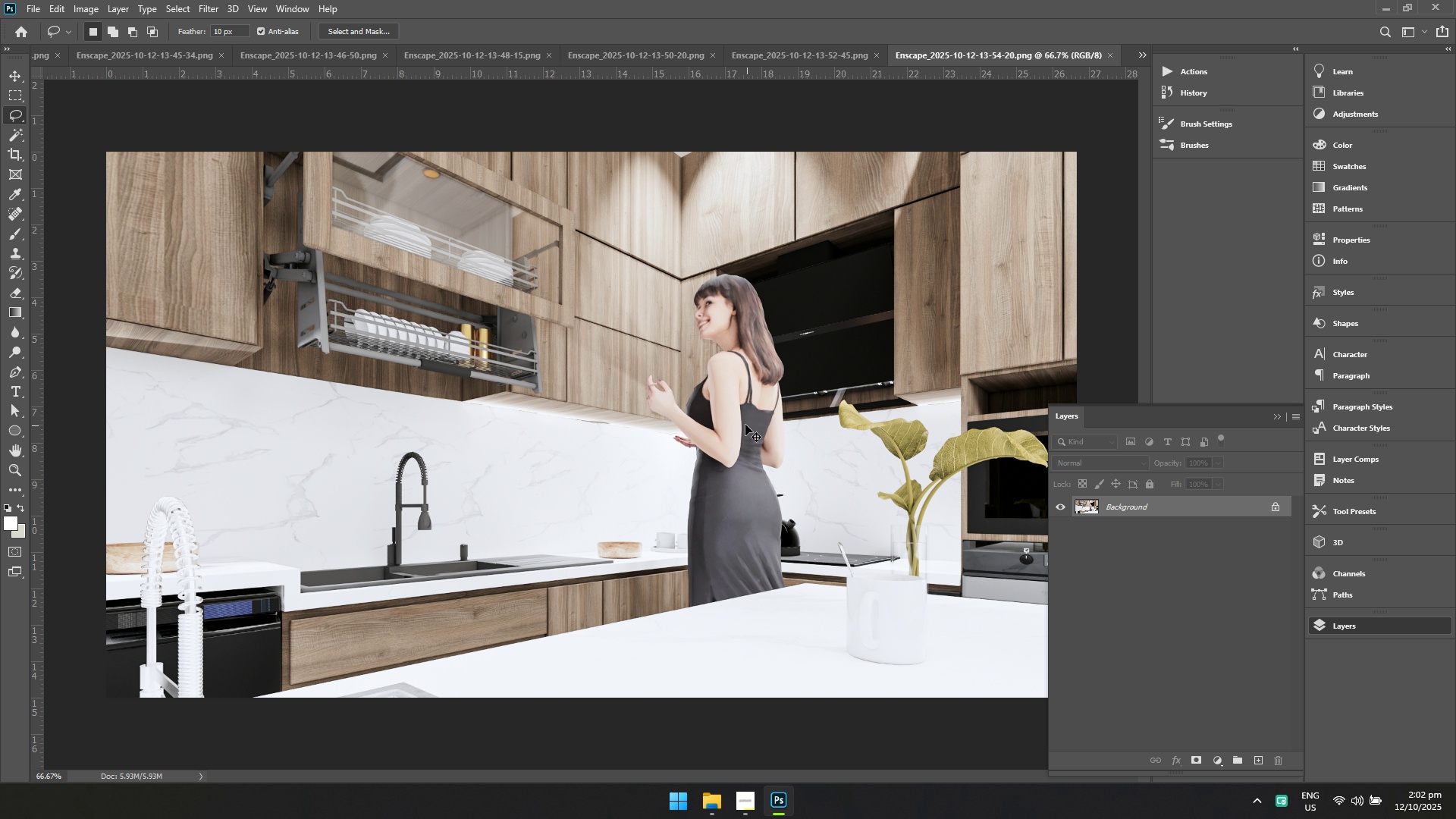 
key(Control+S)
 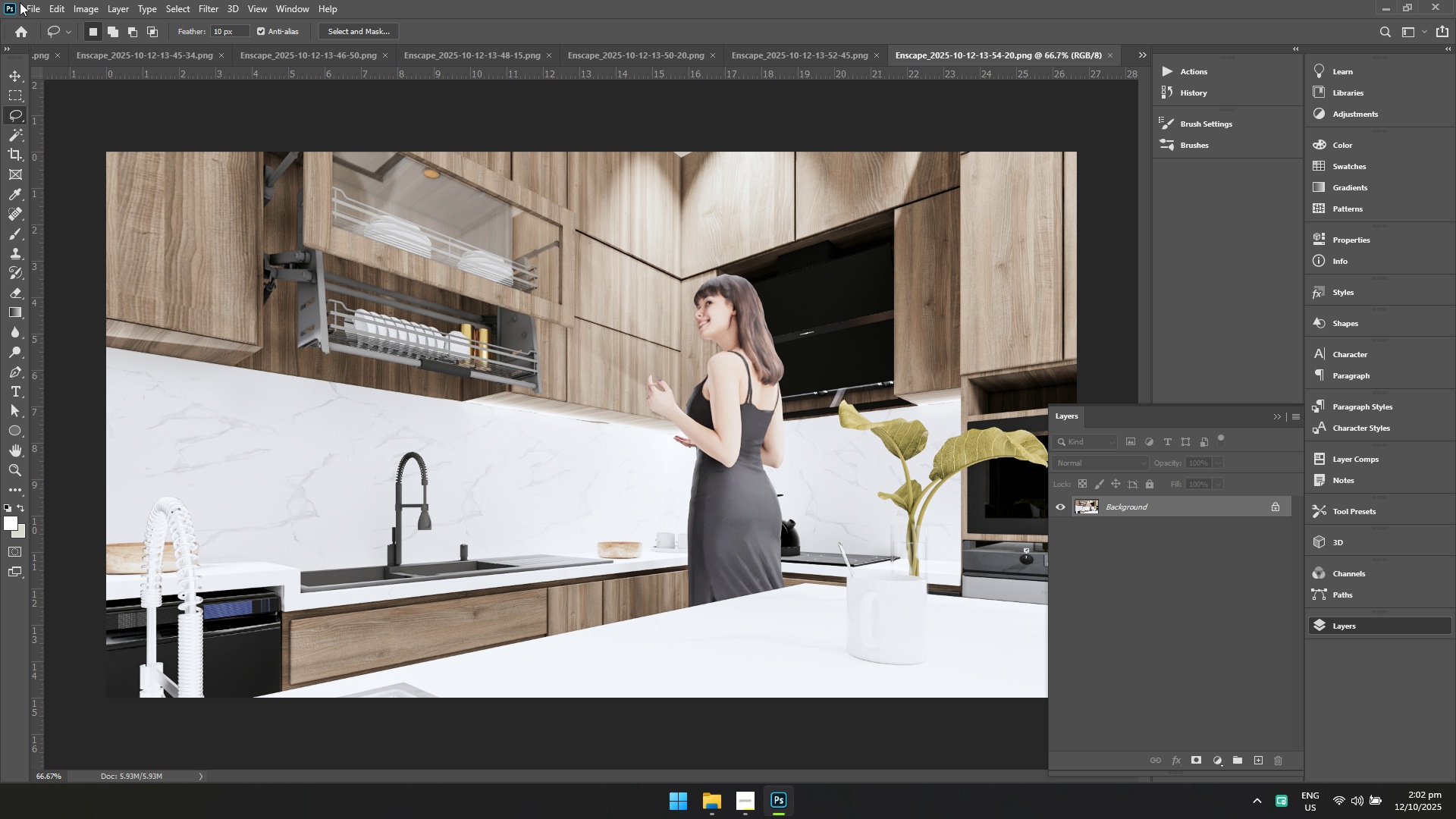 
left_click([24, 3])
 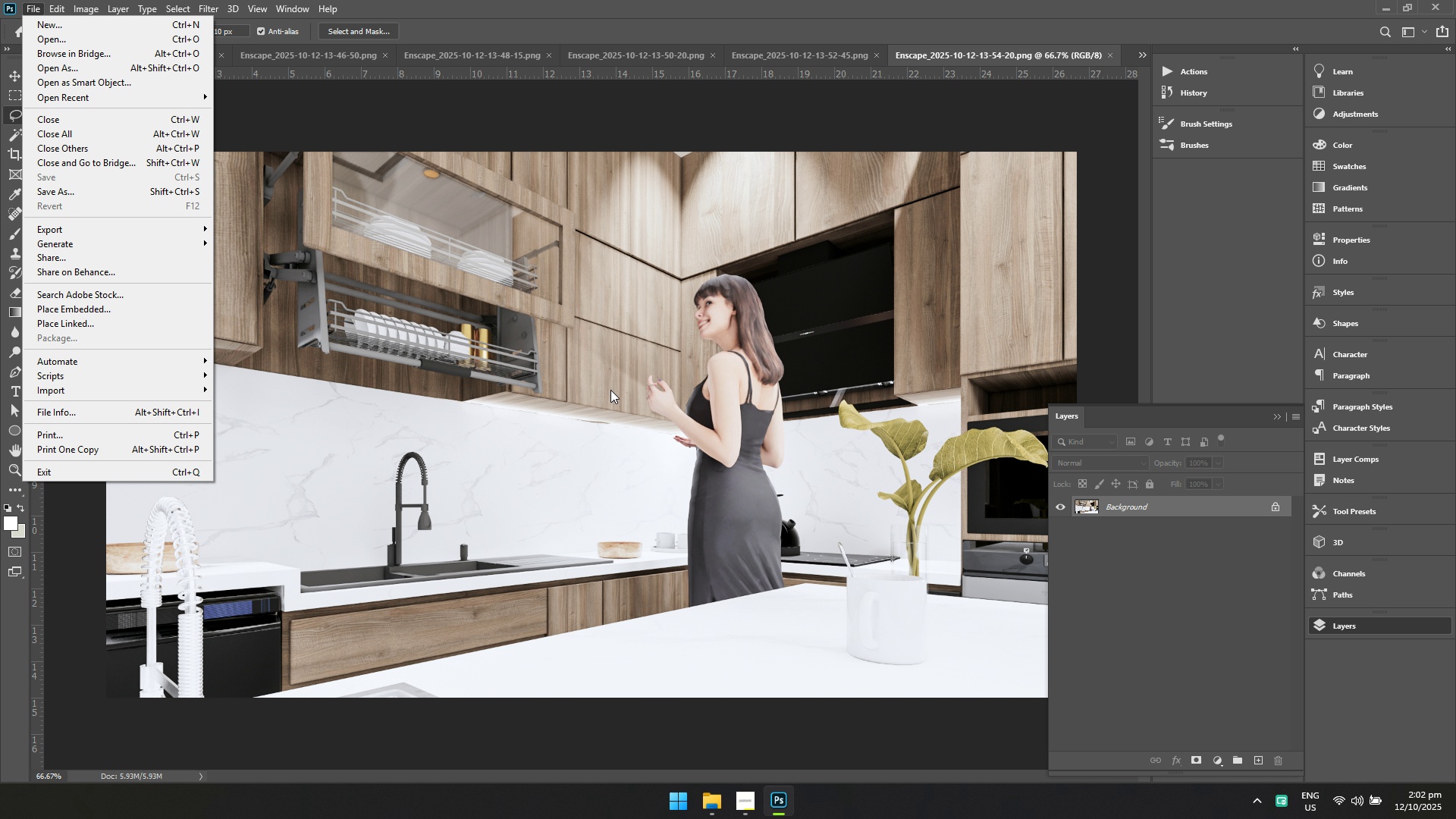 
key(Escape)
 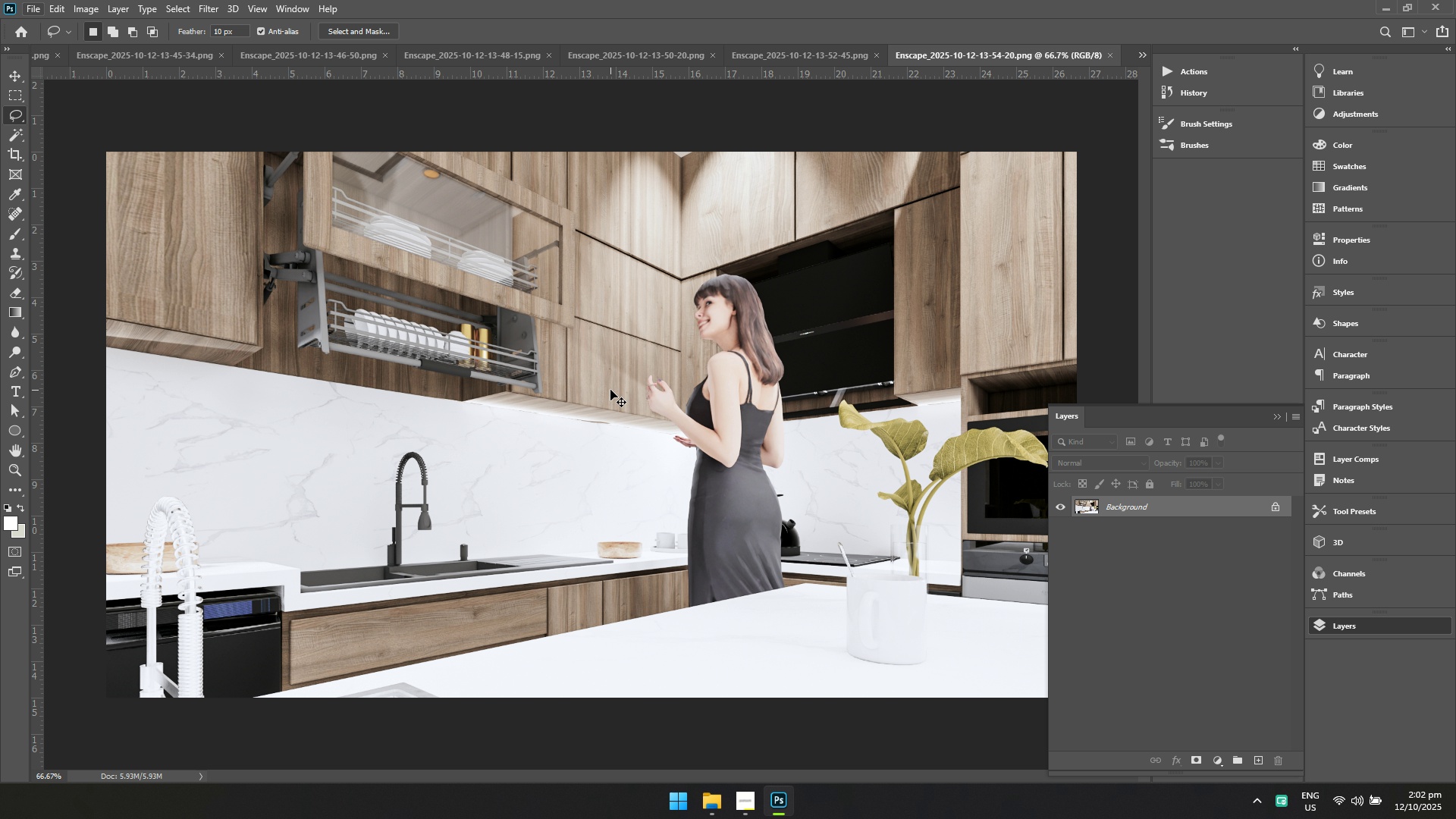 
key(Control+ControlLeft)
 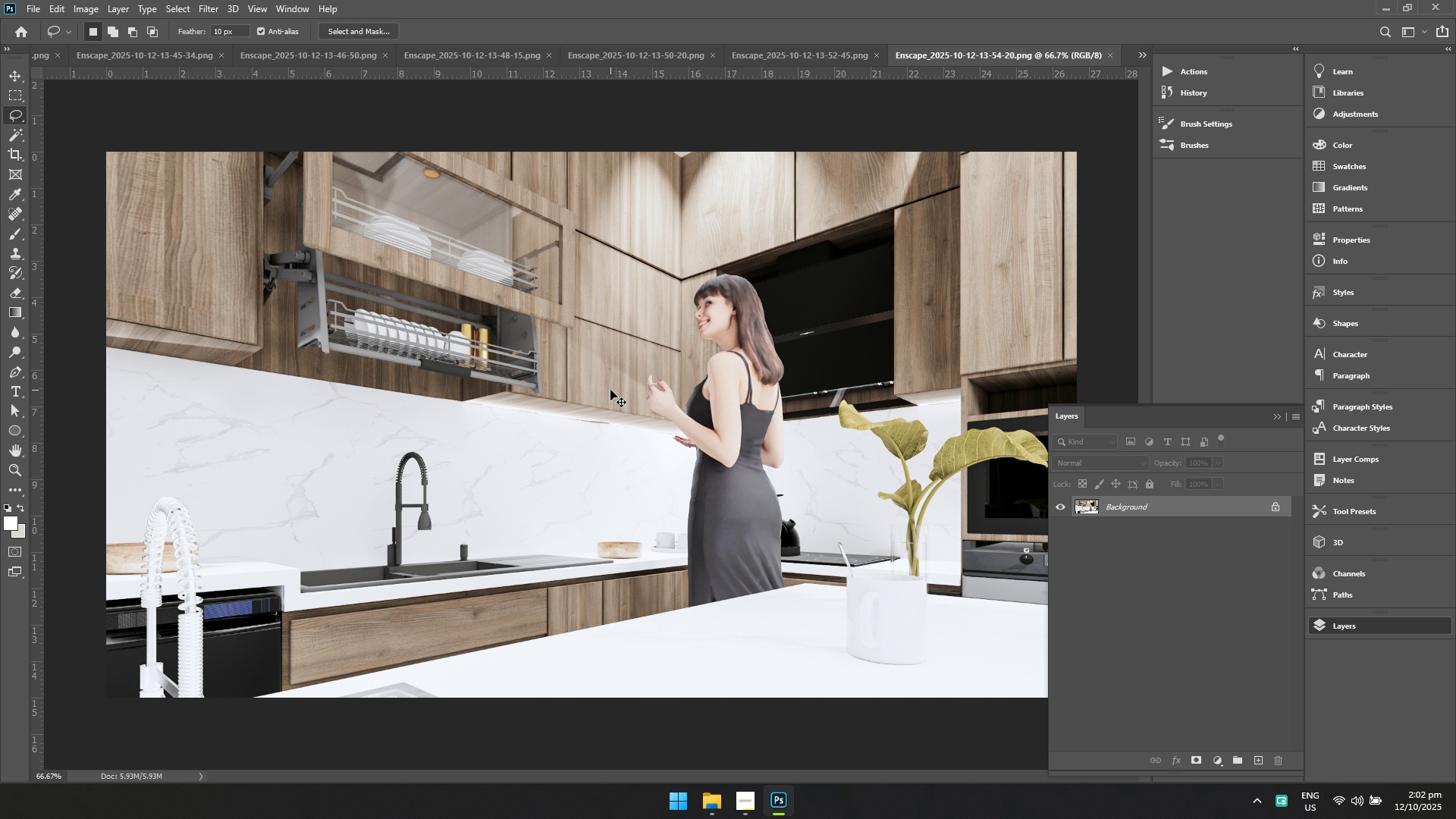 
key(Control+S)
 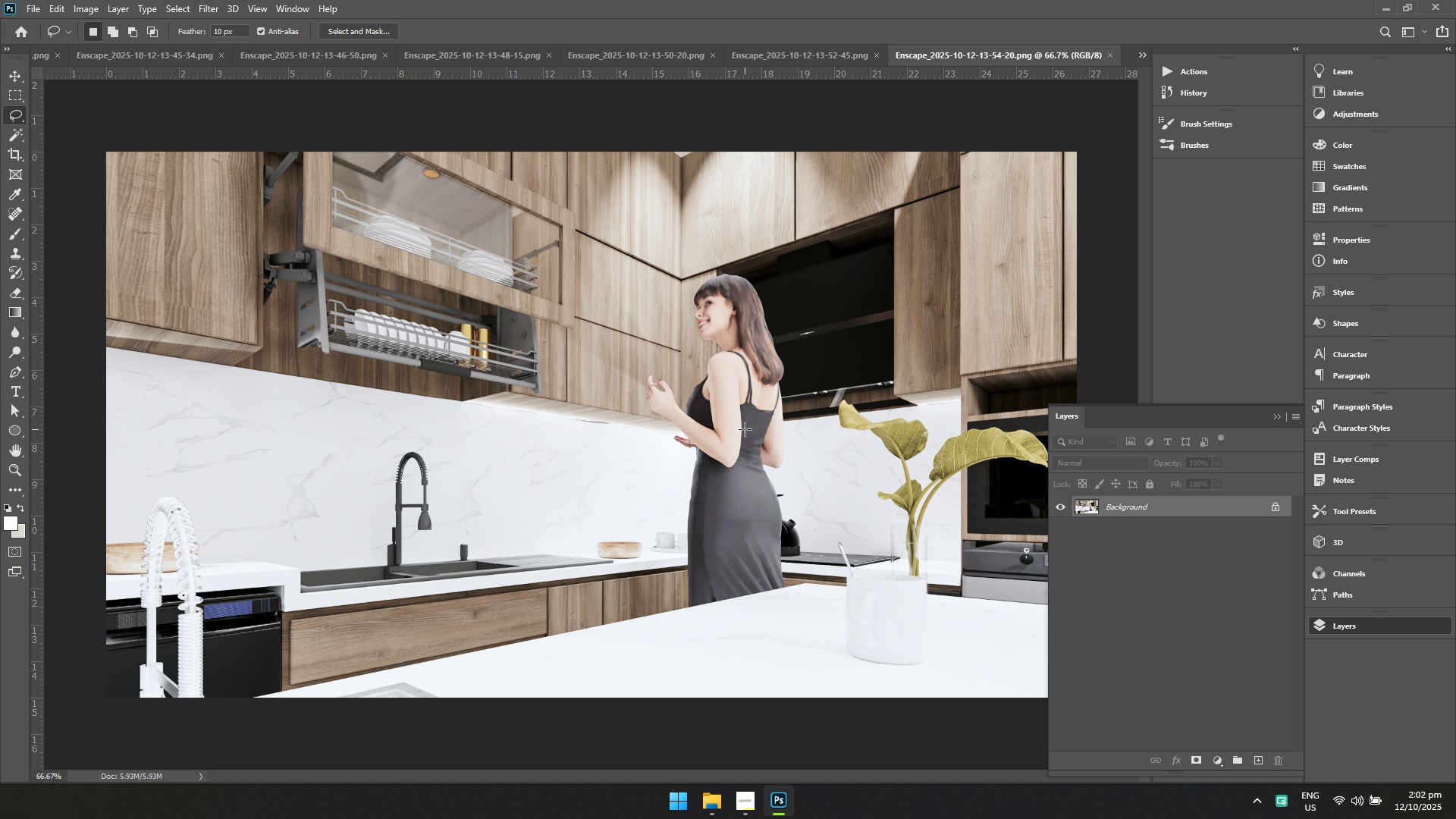 
key(Control+ControlLeft)
 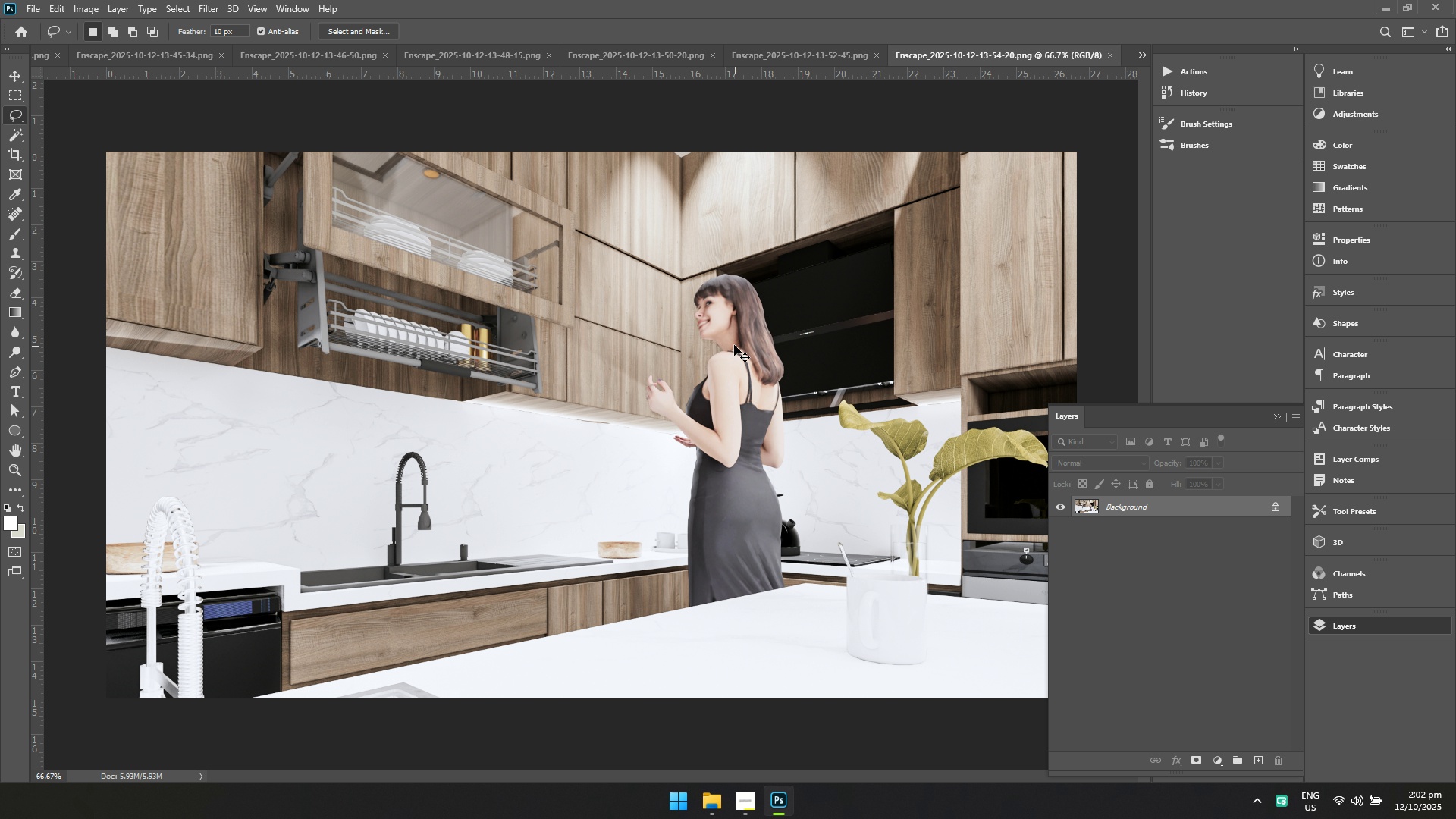 
key(Control+S)
 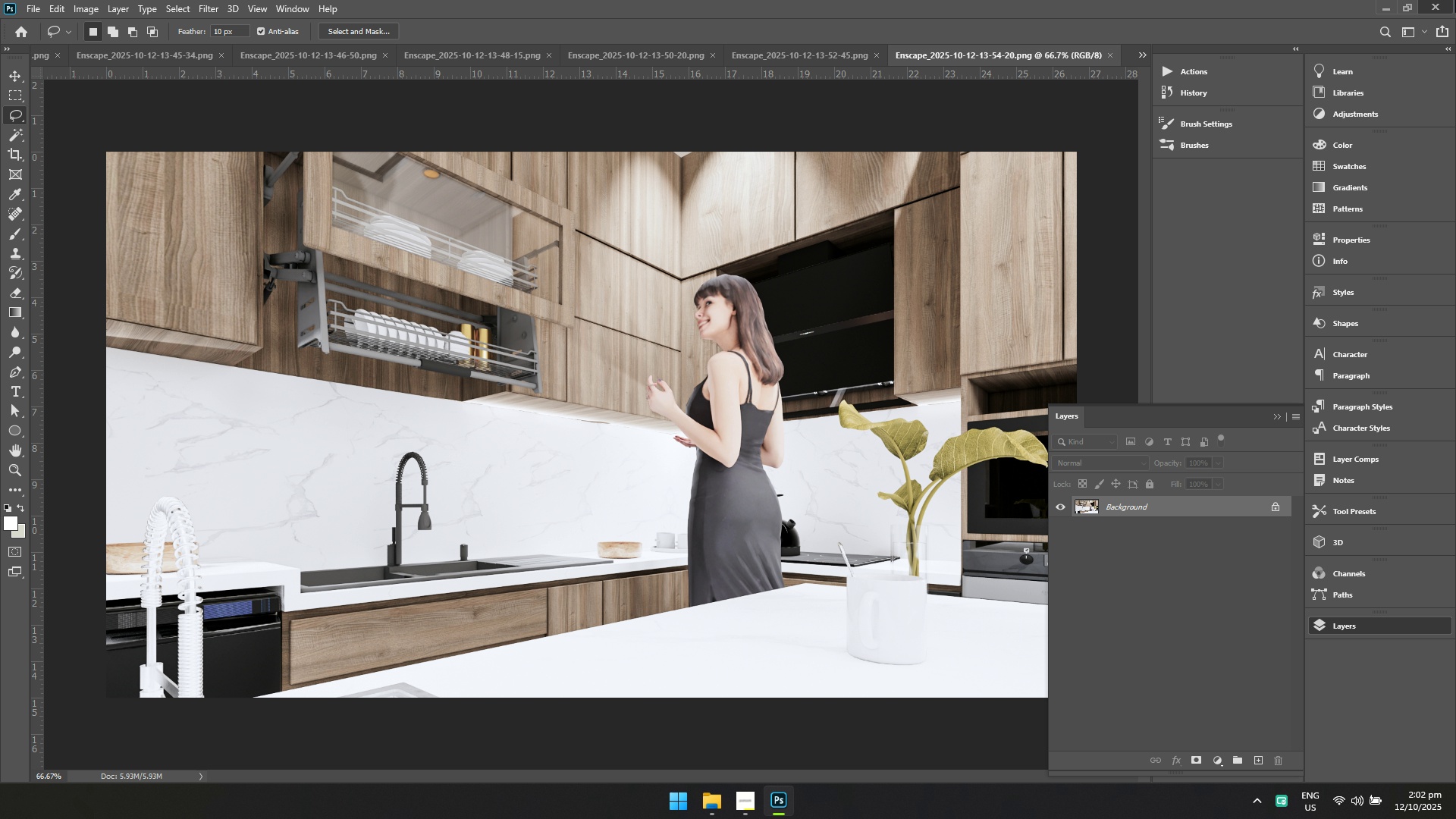 
left_click([1455, 0])
 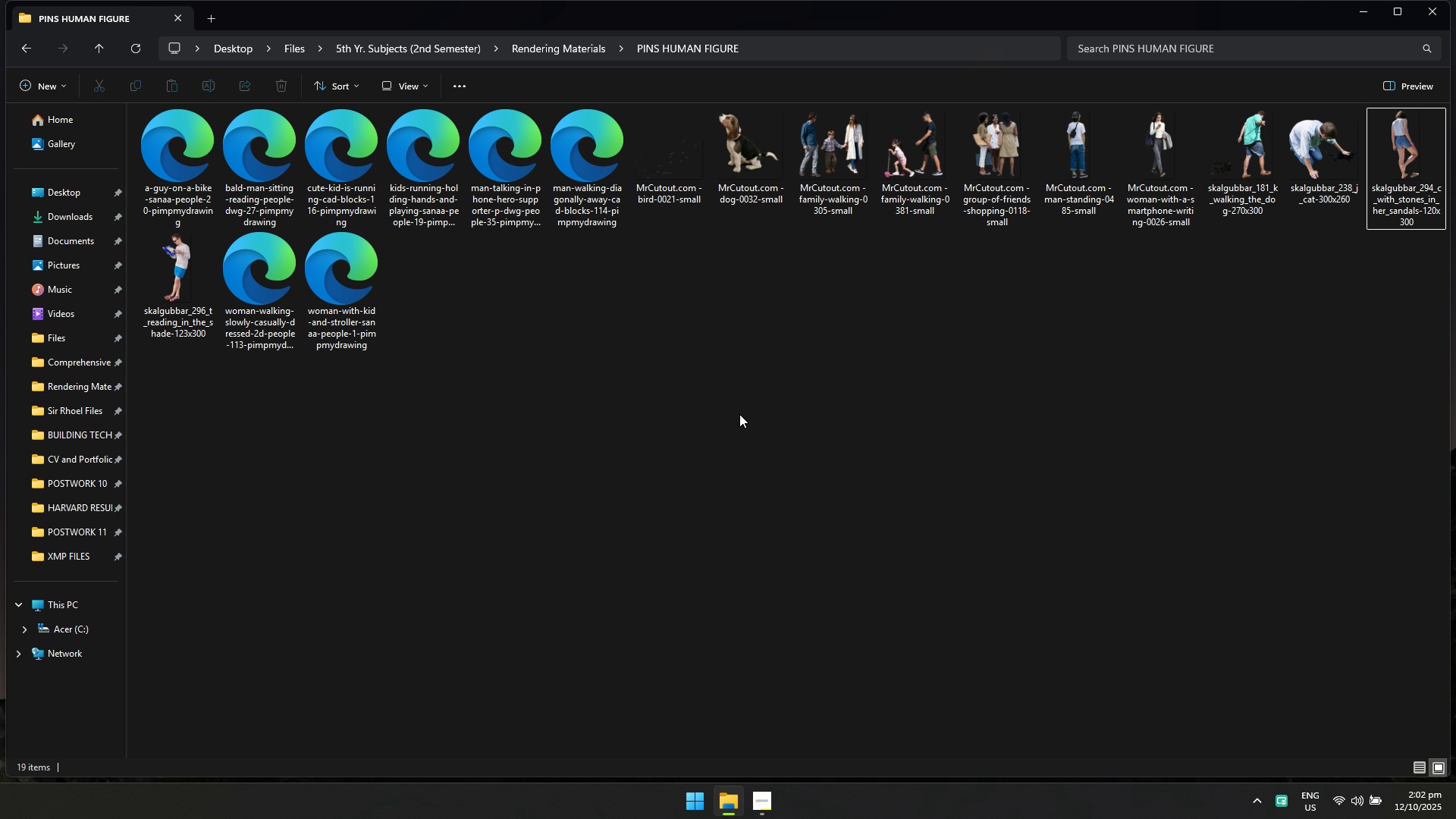 
left_click([725, 400])